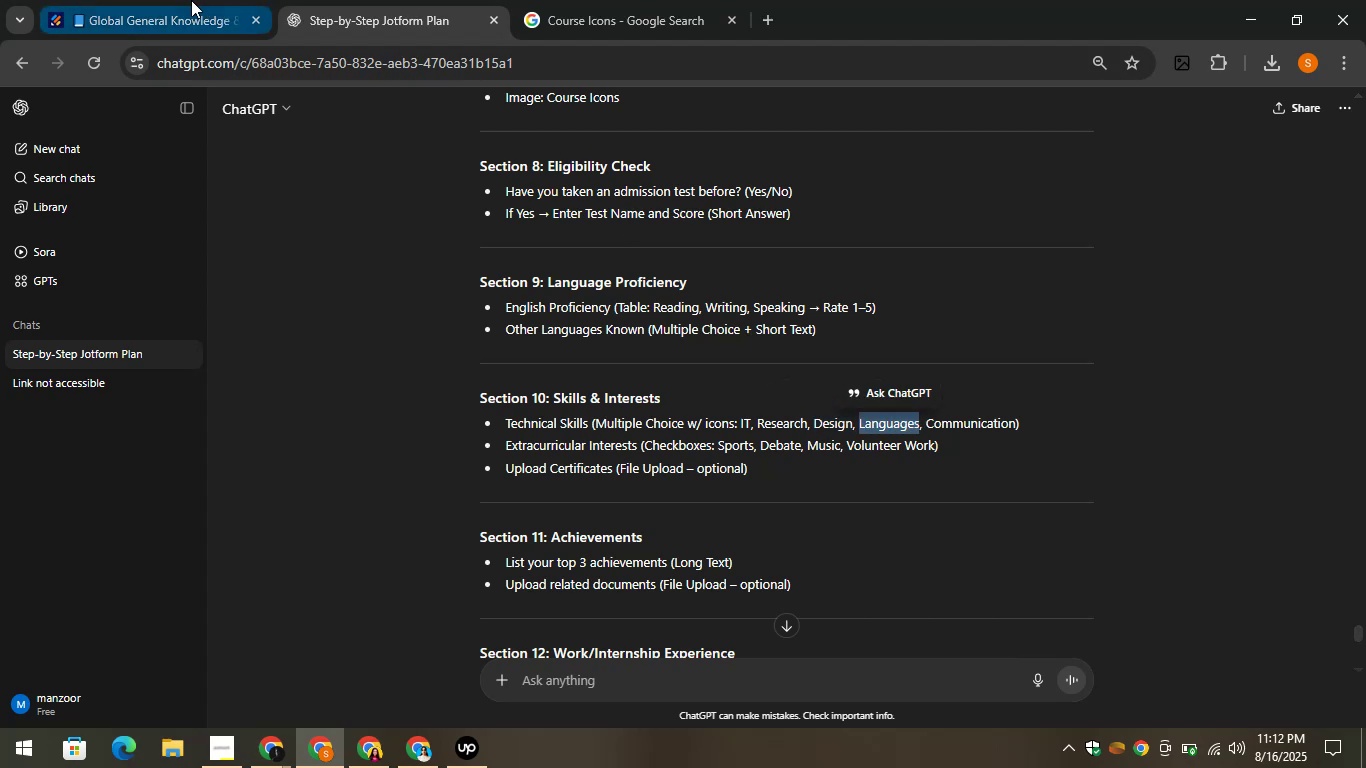 
left_click([186, 0])
 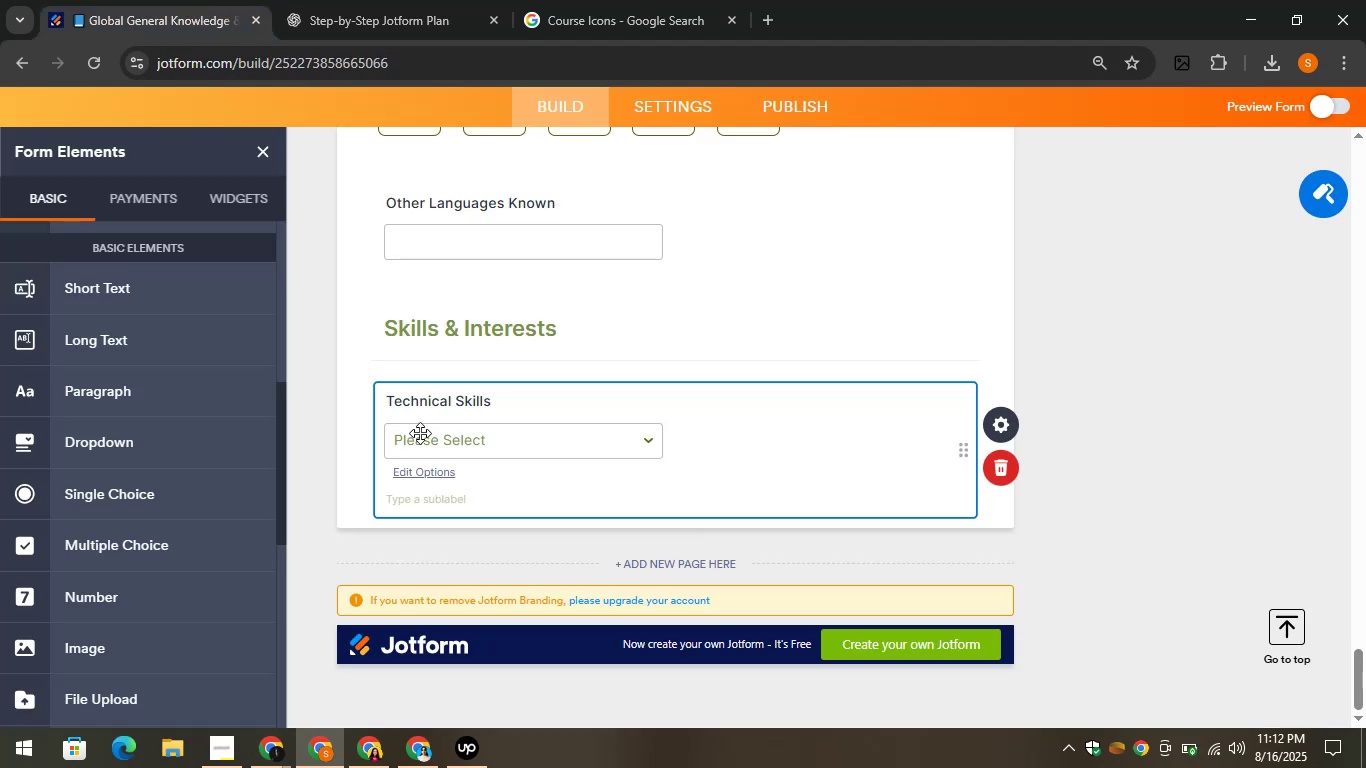 
left_click([418, 472])
 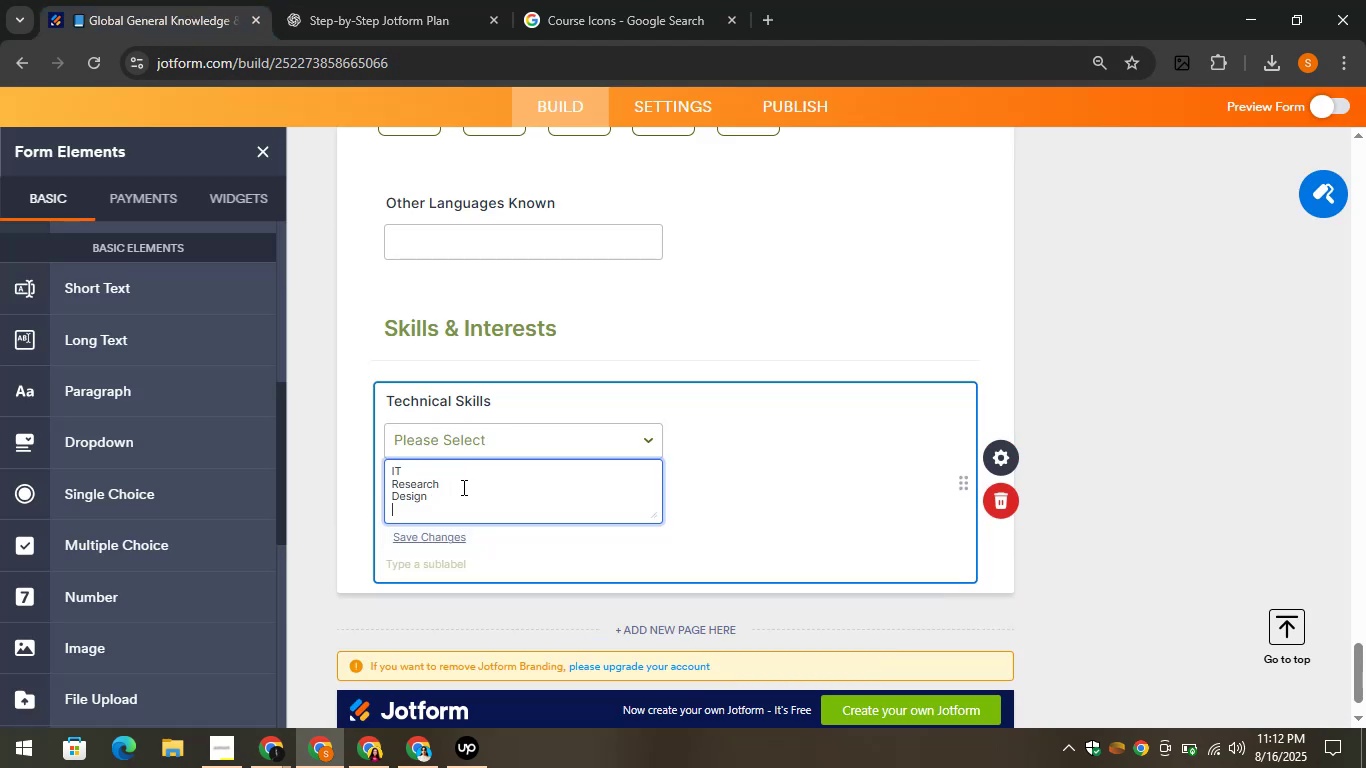 
key(Control+V)
 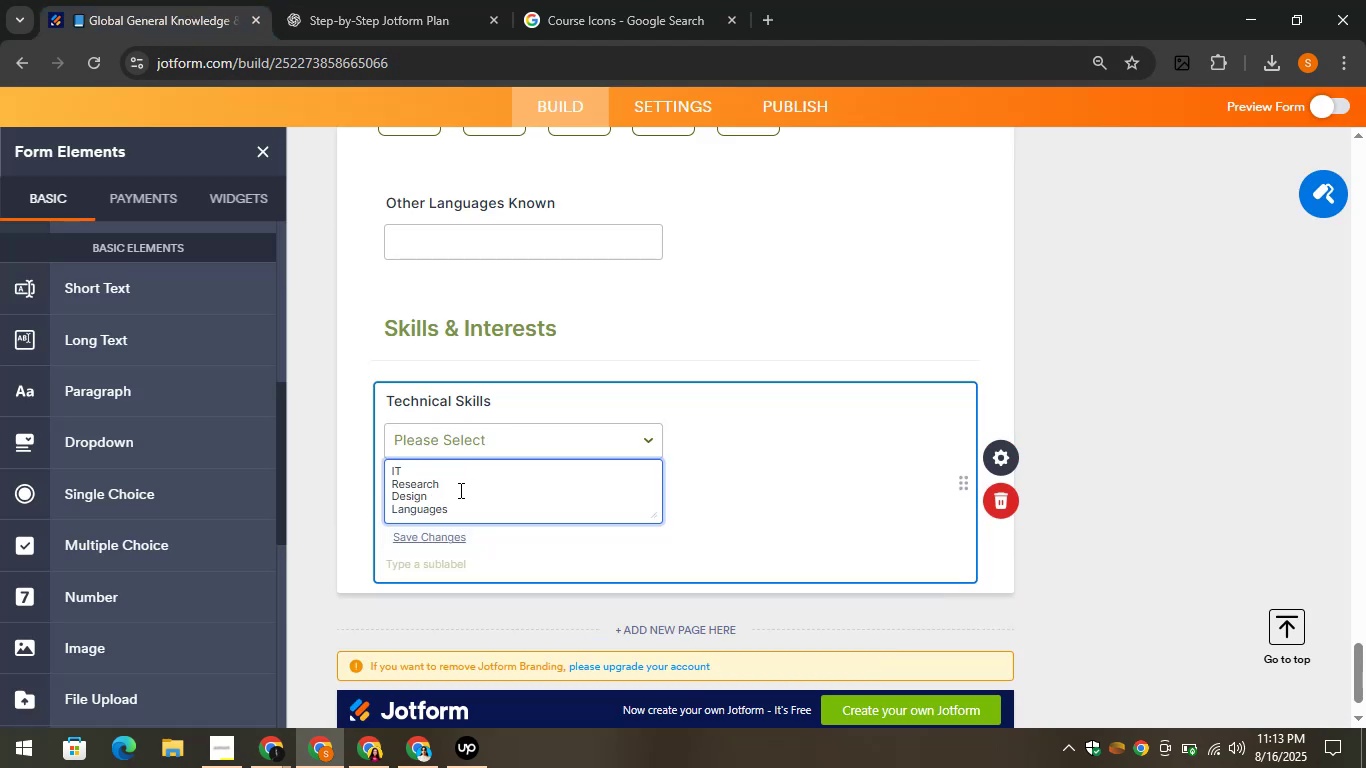 
key(Enter)
 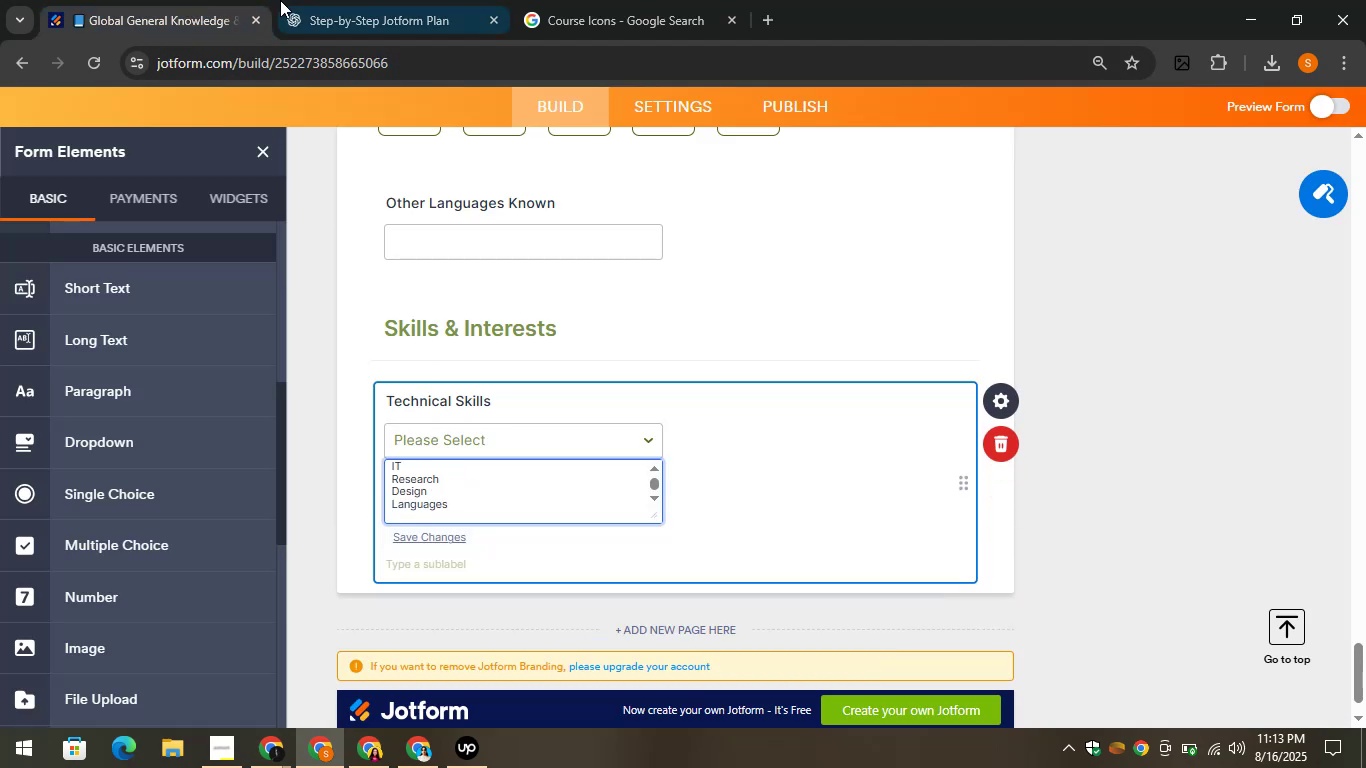 
left_click([283, 0])
 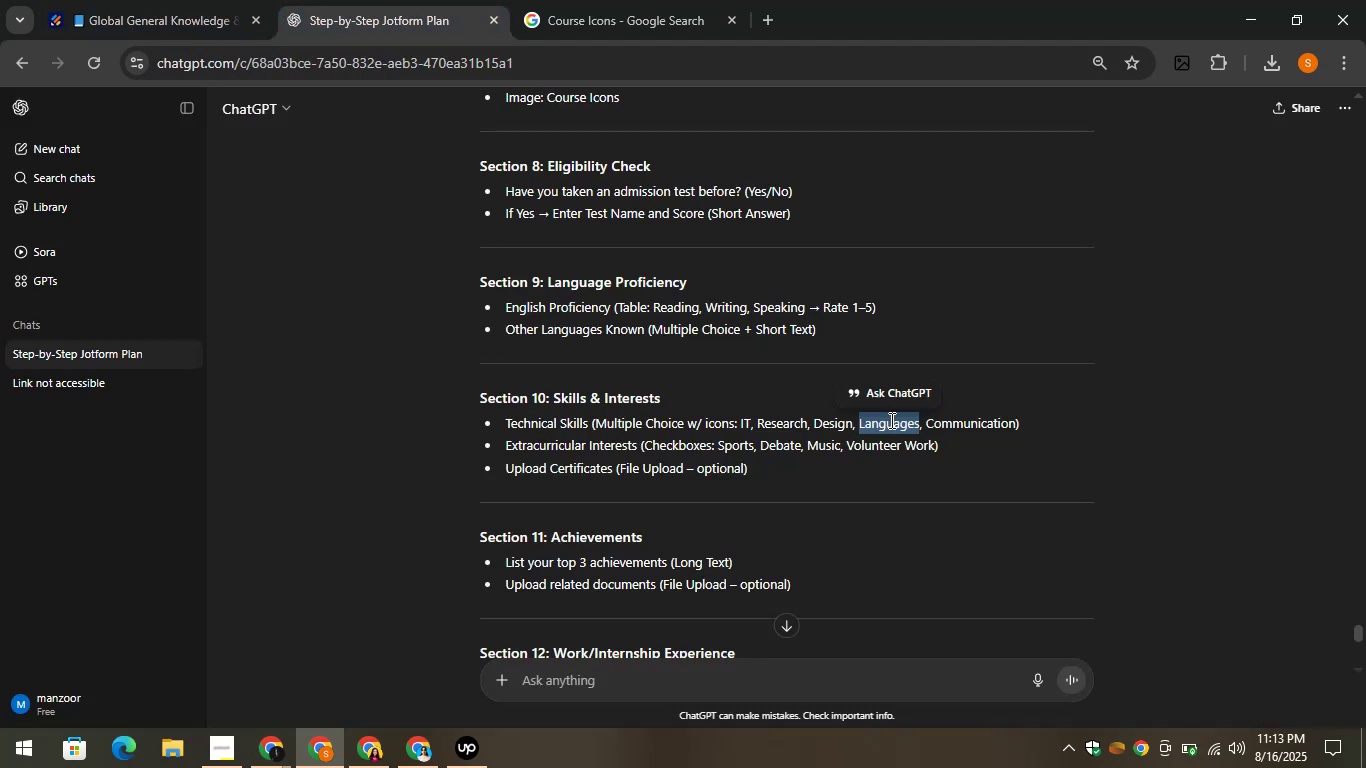 
left_click_drag(start_coordinate=[925, 425], to_coordinate=[1013, 418])
 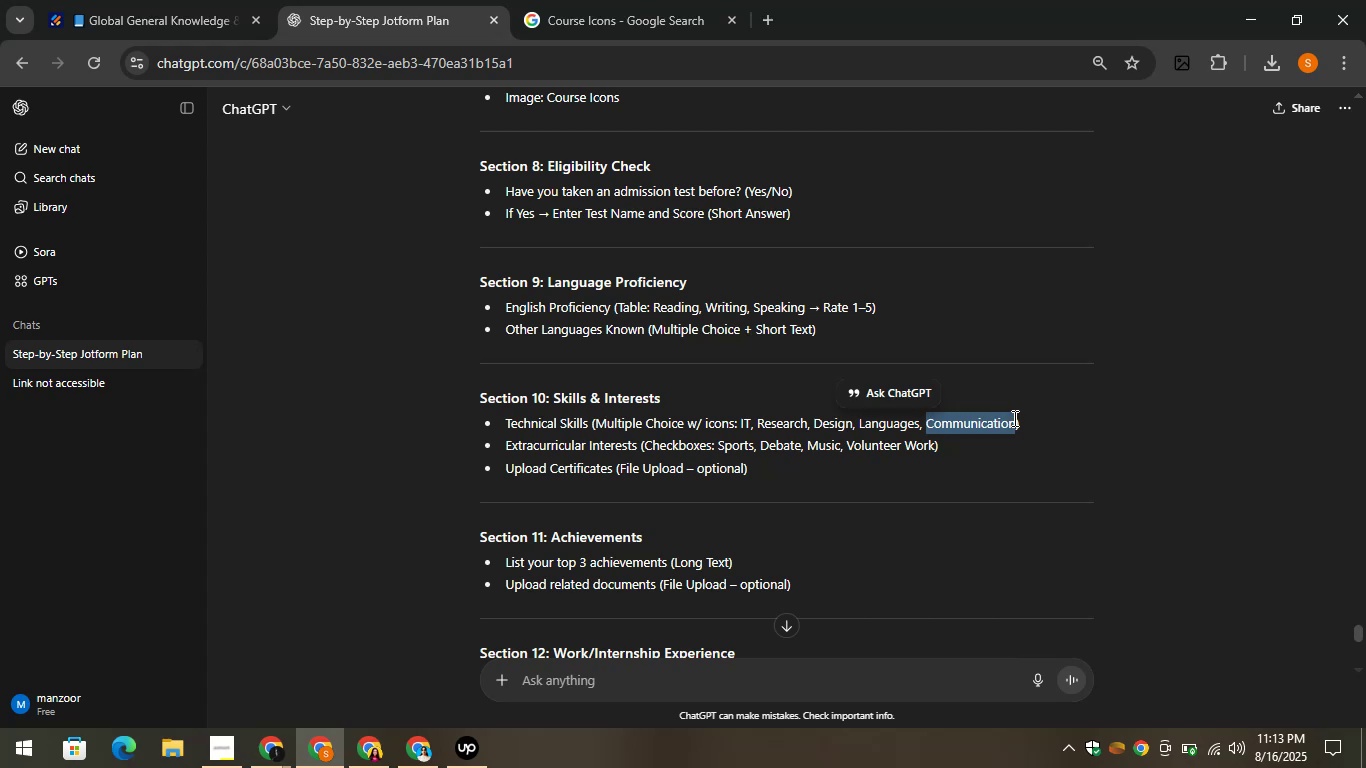 
key(Control+C)
 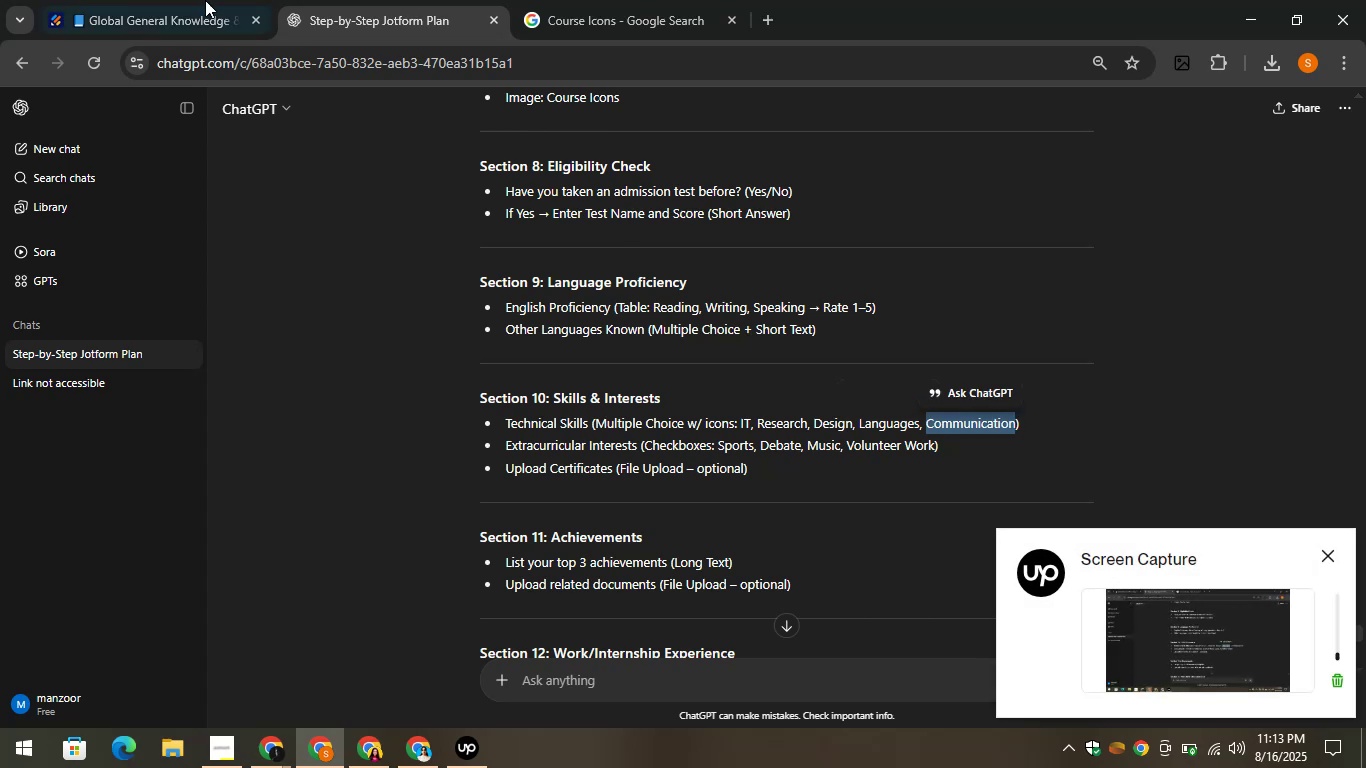 
left_click([145, 0])
 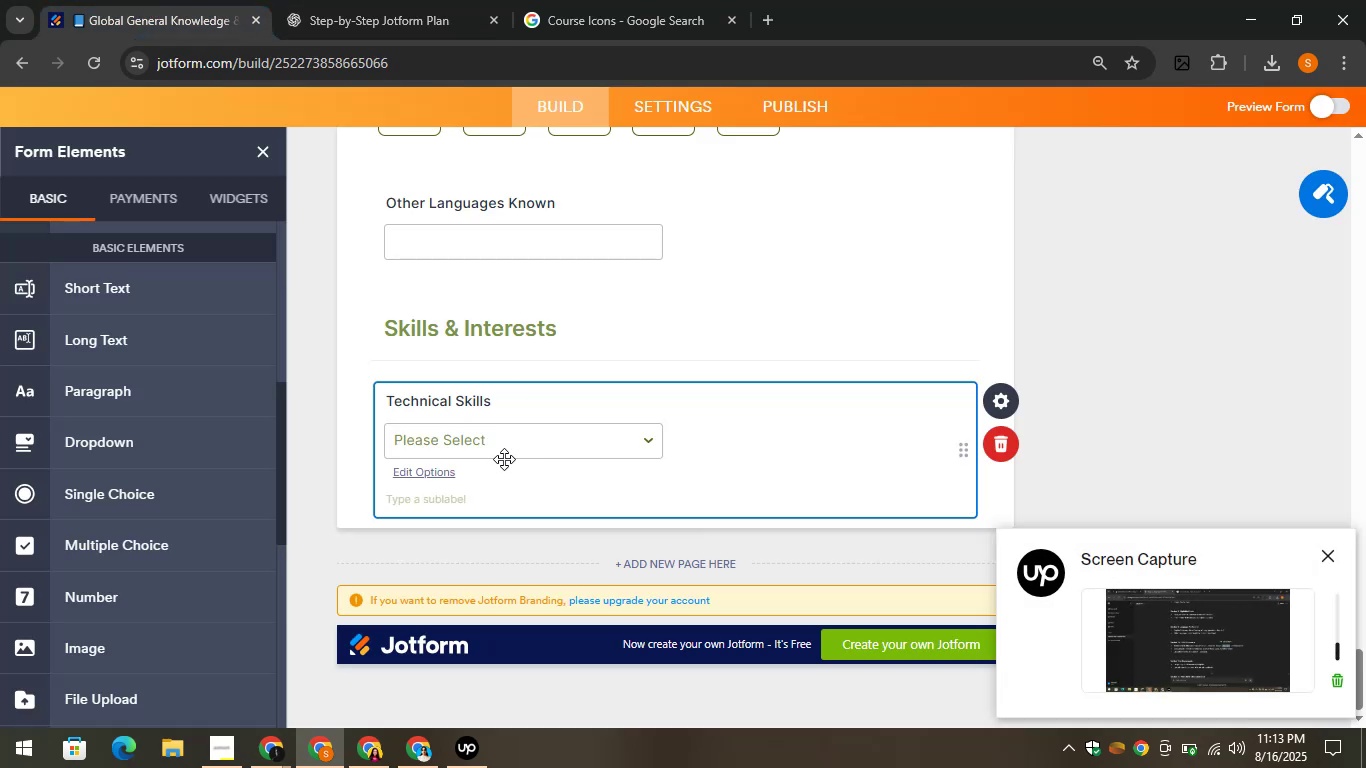 
left_click([443, 470])
 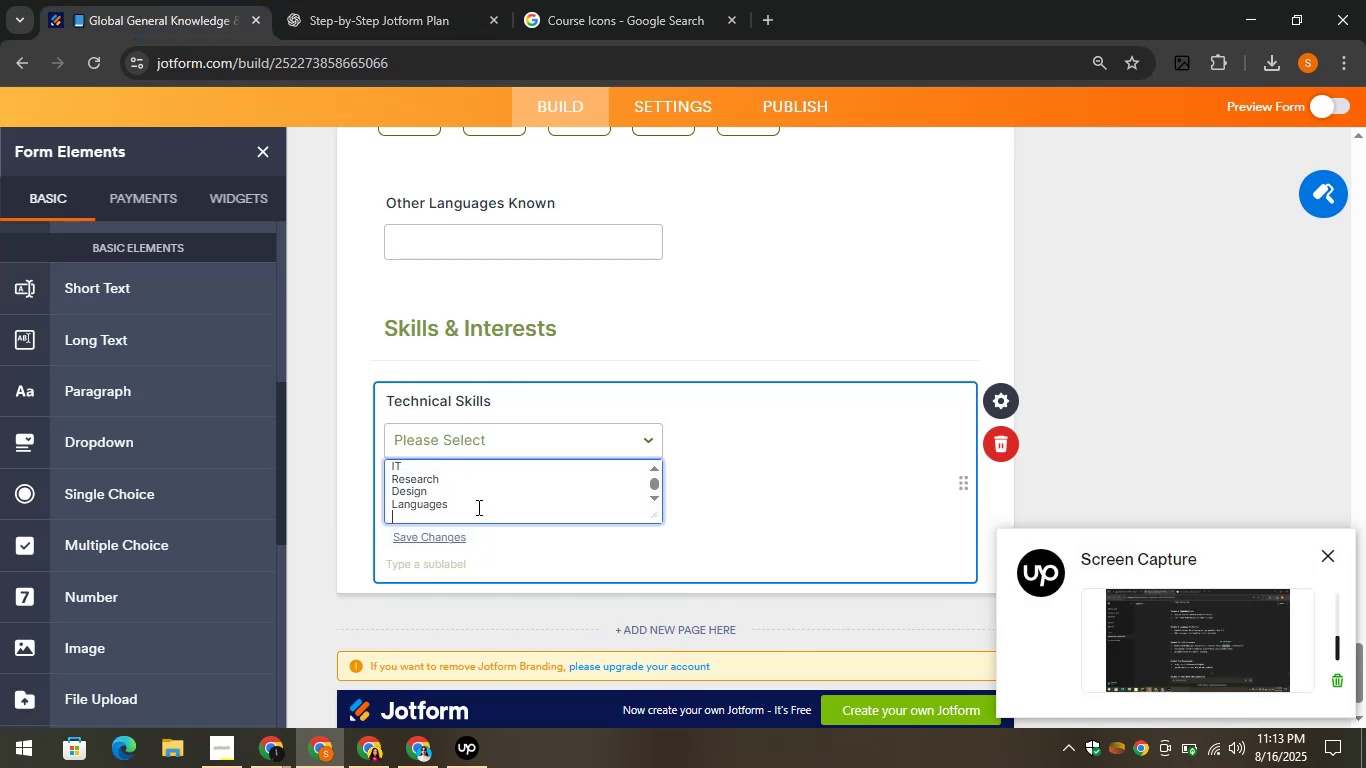 
key(Control+V)
 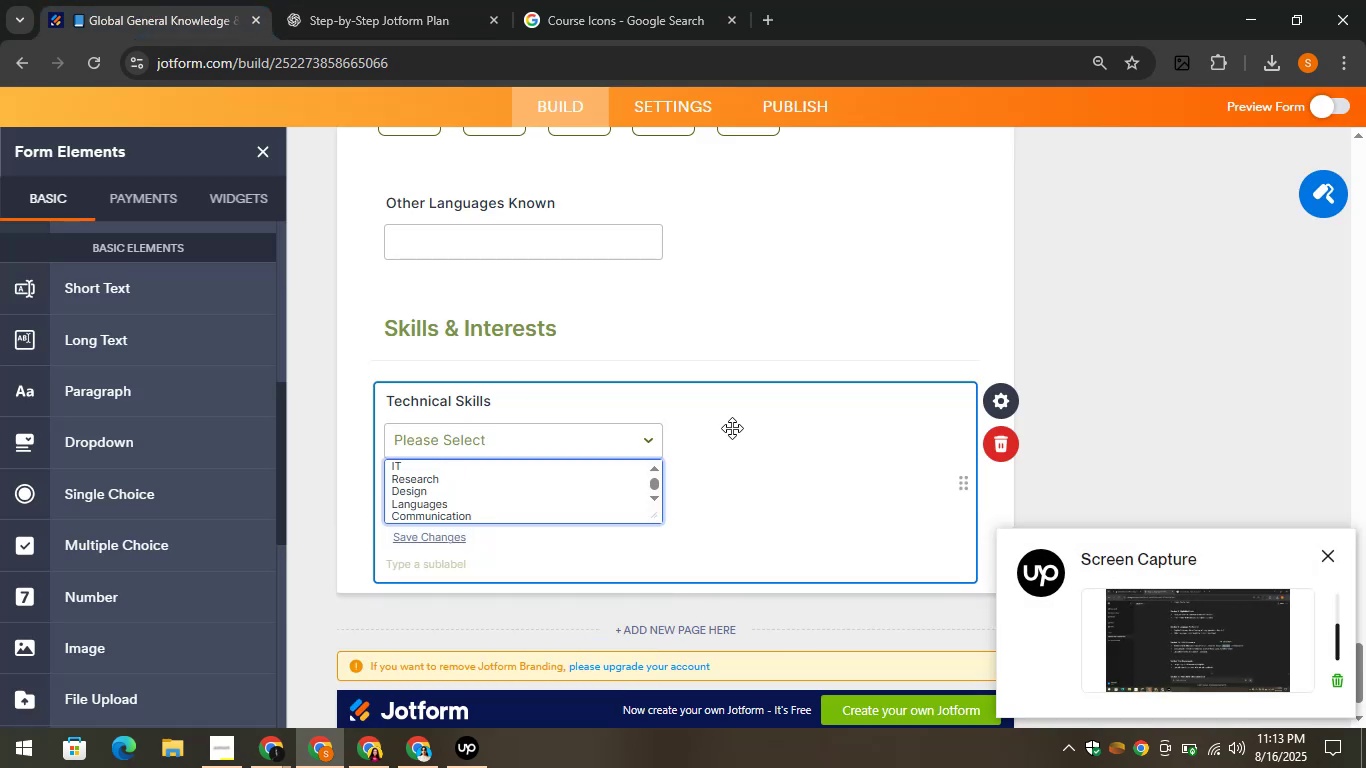 
left_click([733, 426])
 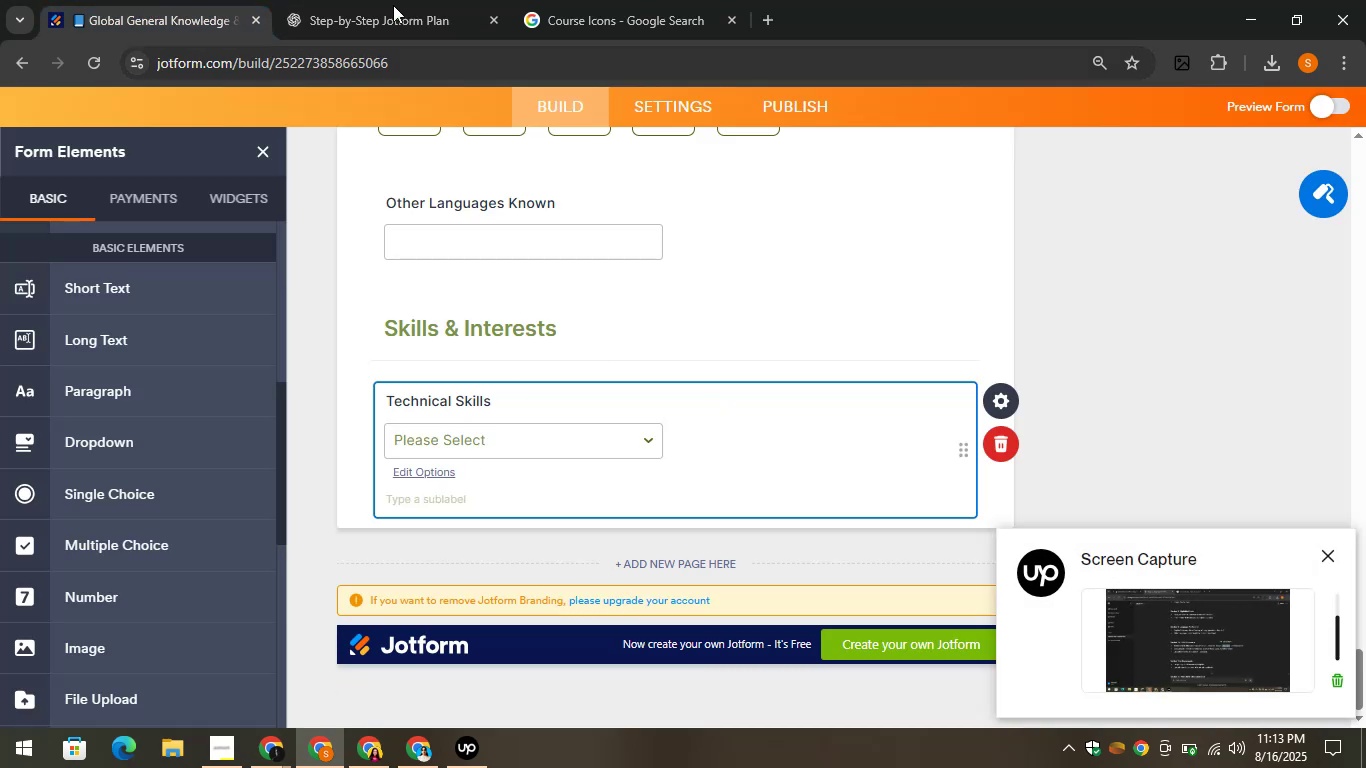 
left_click([380, 0])
 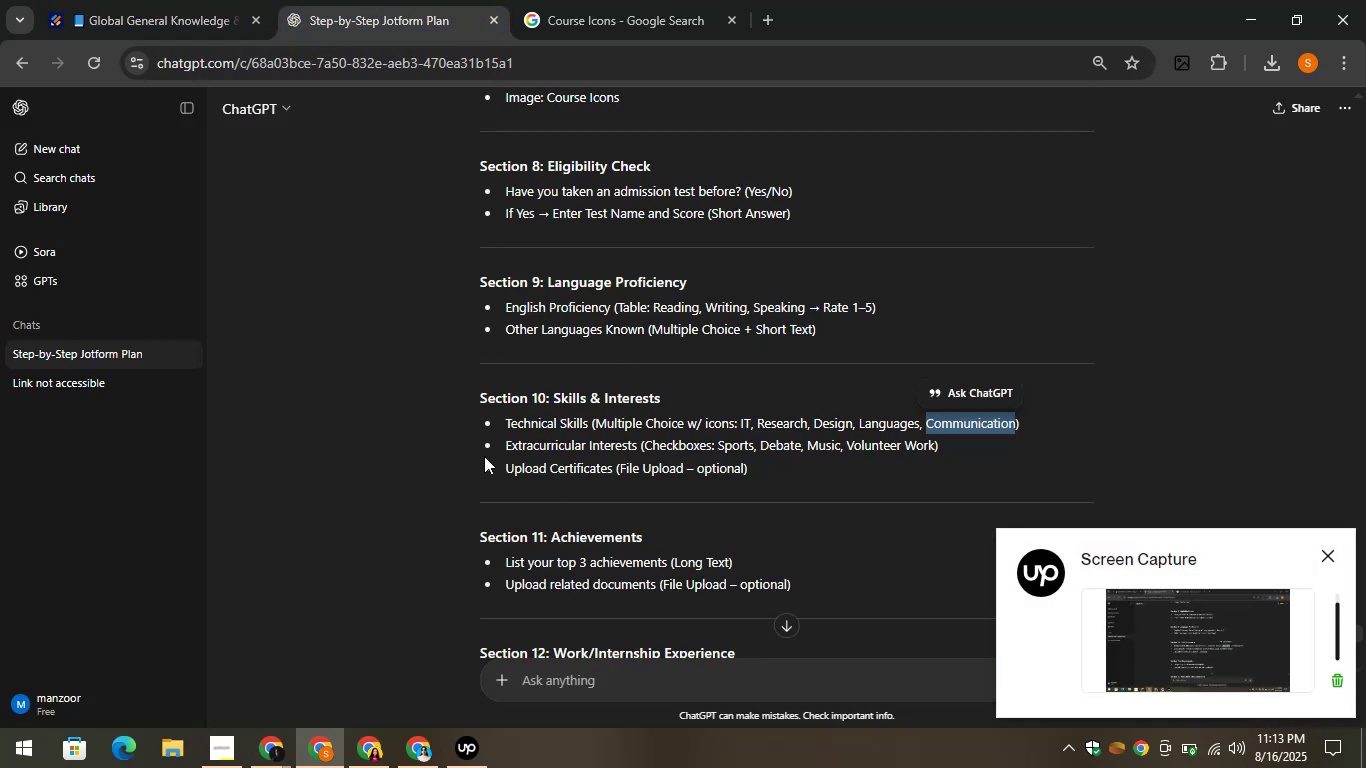 
left_click_drag(start_coordinate=[500, 446], to_coordinate=[635, 455])
 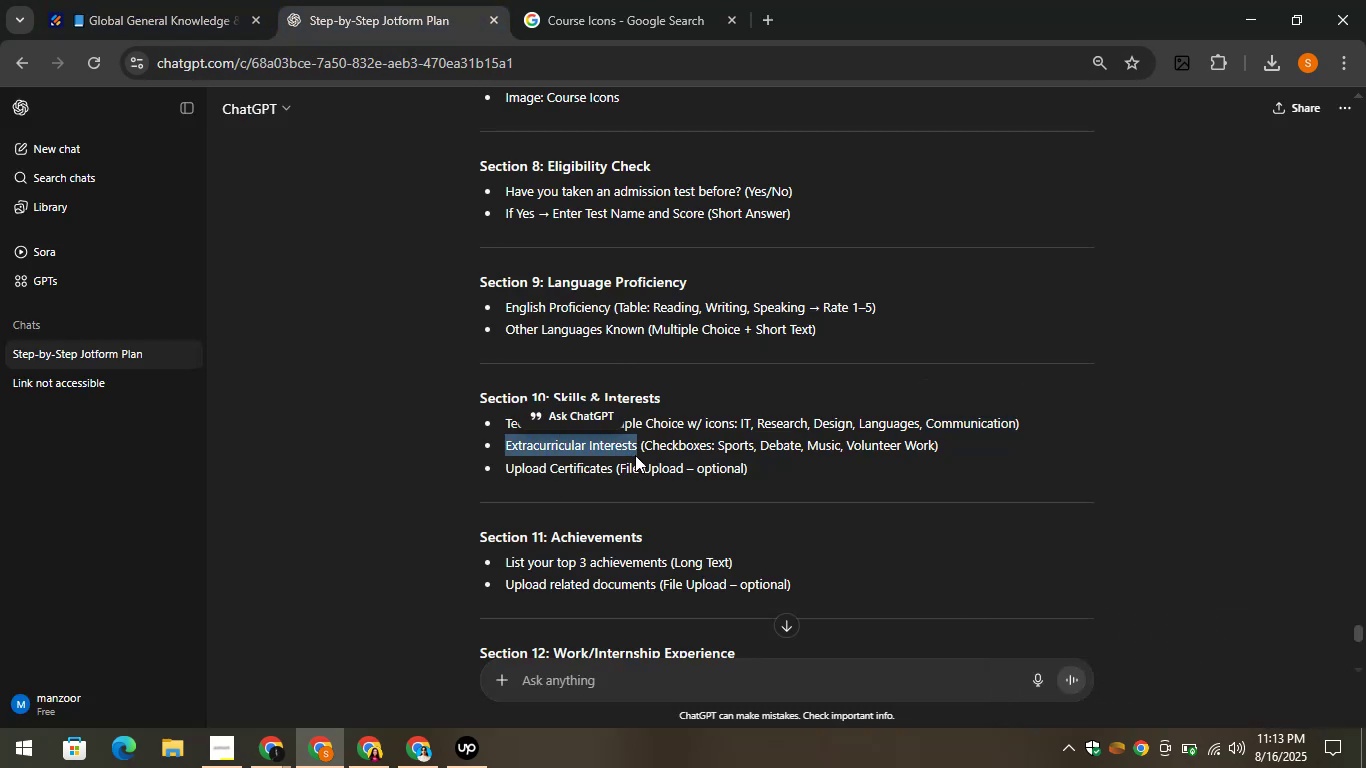 
key(Control+C)
 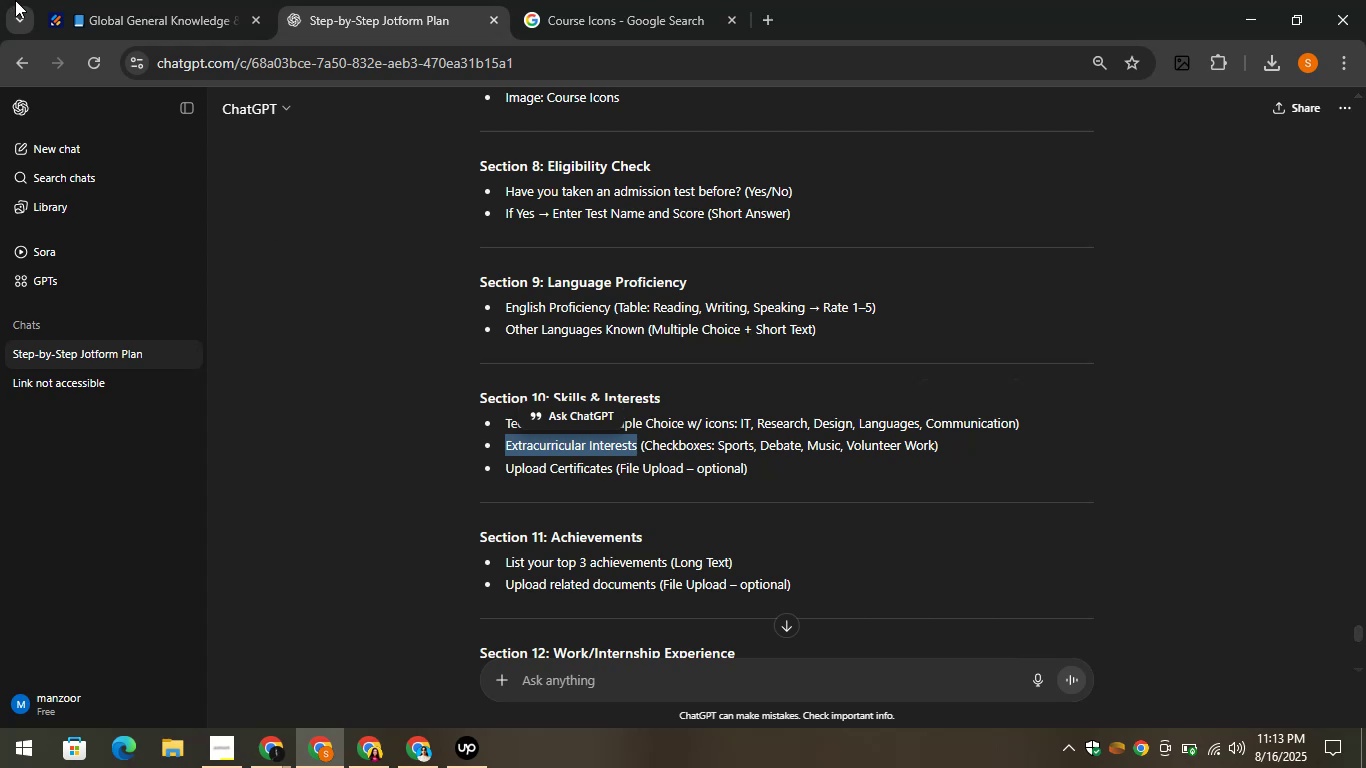 
left_click([145, 0])
 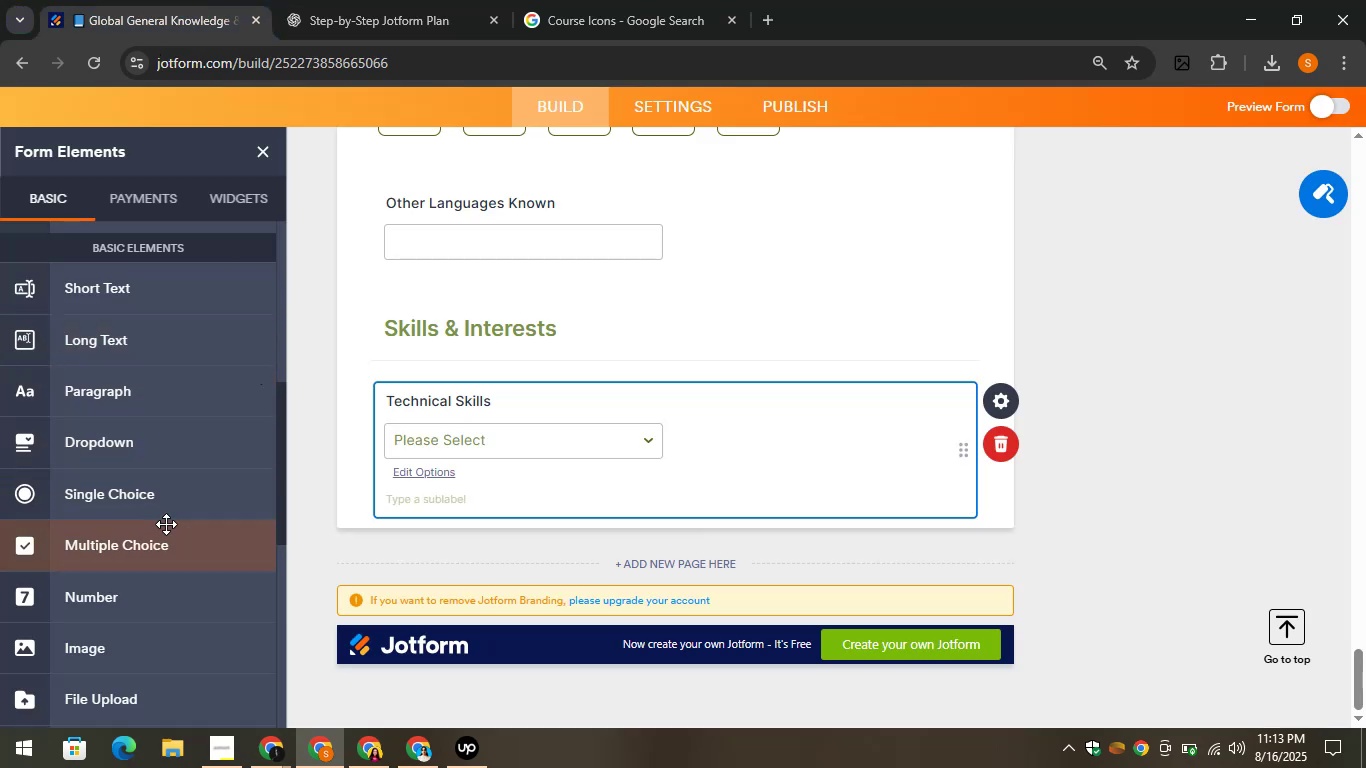 
left_click_drag(start_coordinate=[136, 443], to_coordinate=[470, 509])
 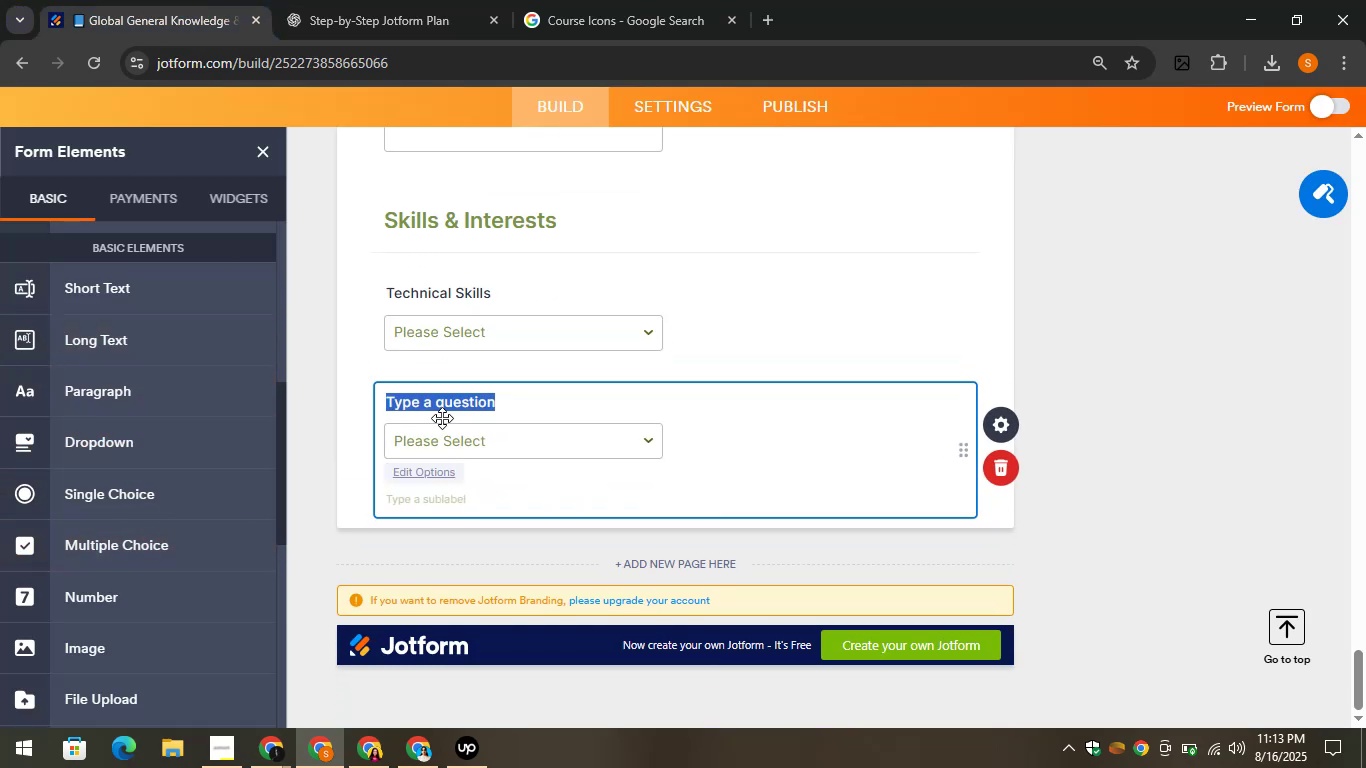 
key(Control+V)
 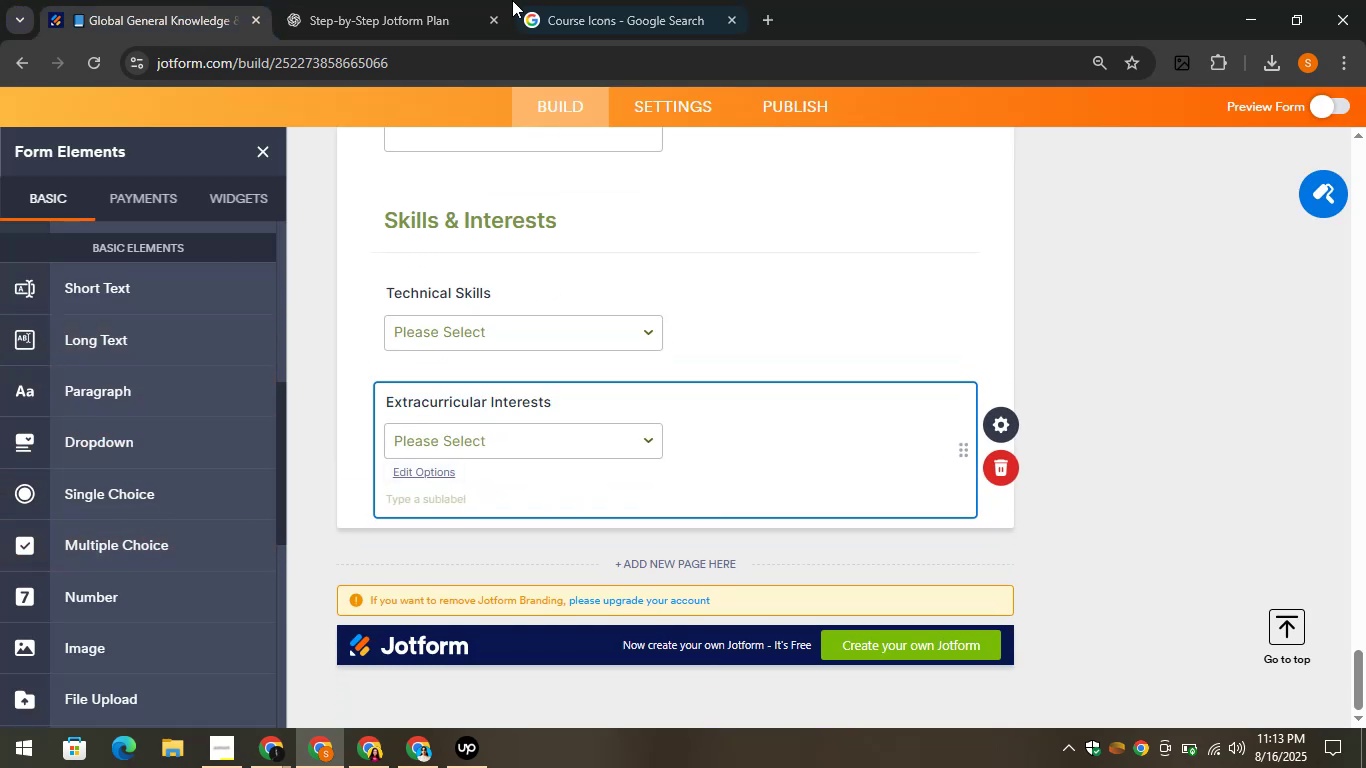 
left_click([377, 0])
 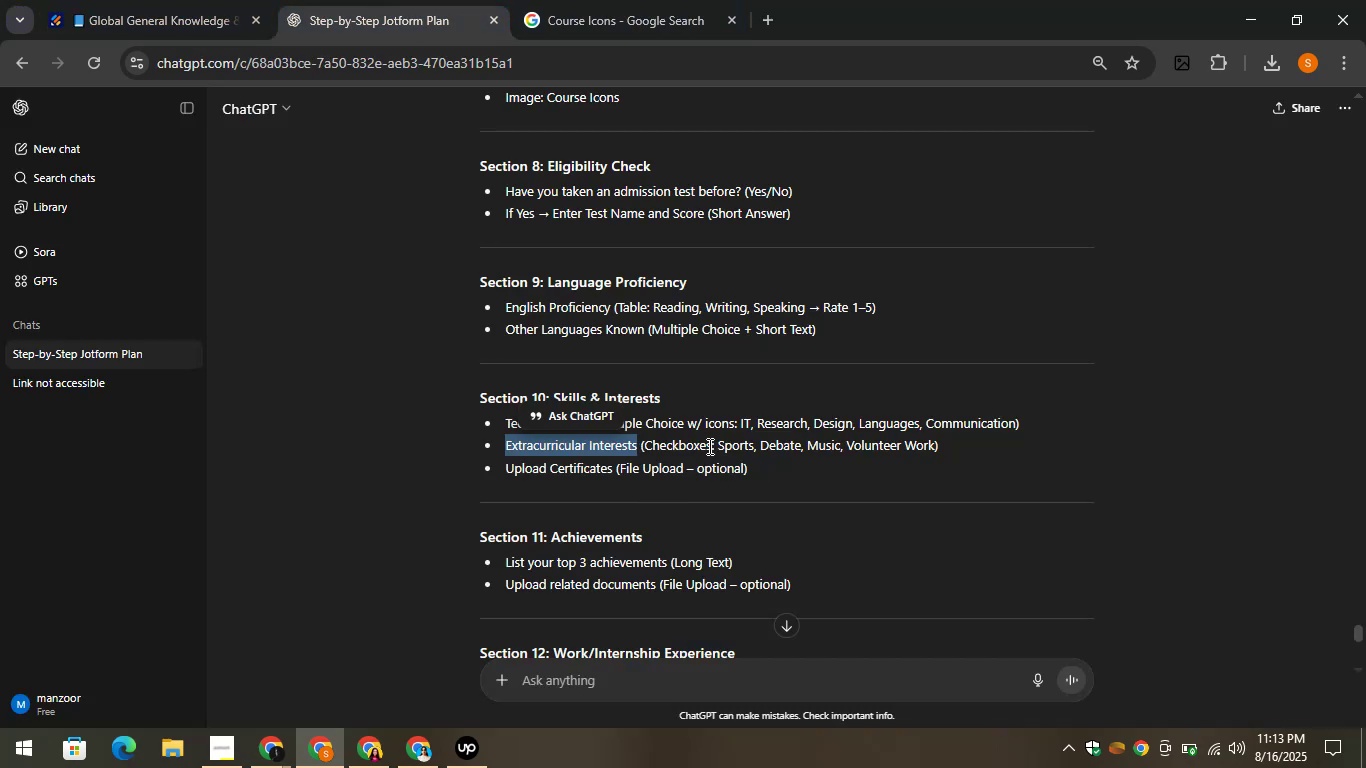 
left_click_drag(start_coordinate=[717, 451], to_coordinate=[754, 448])
 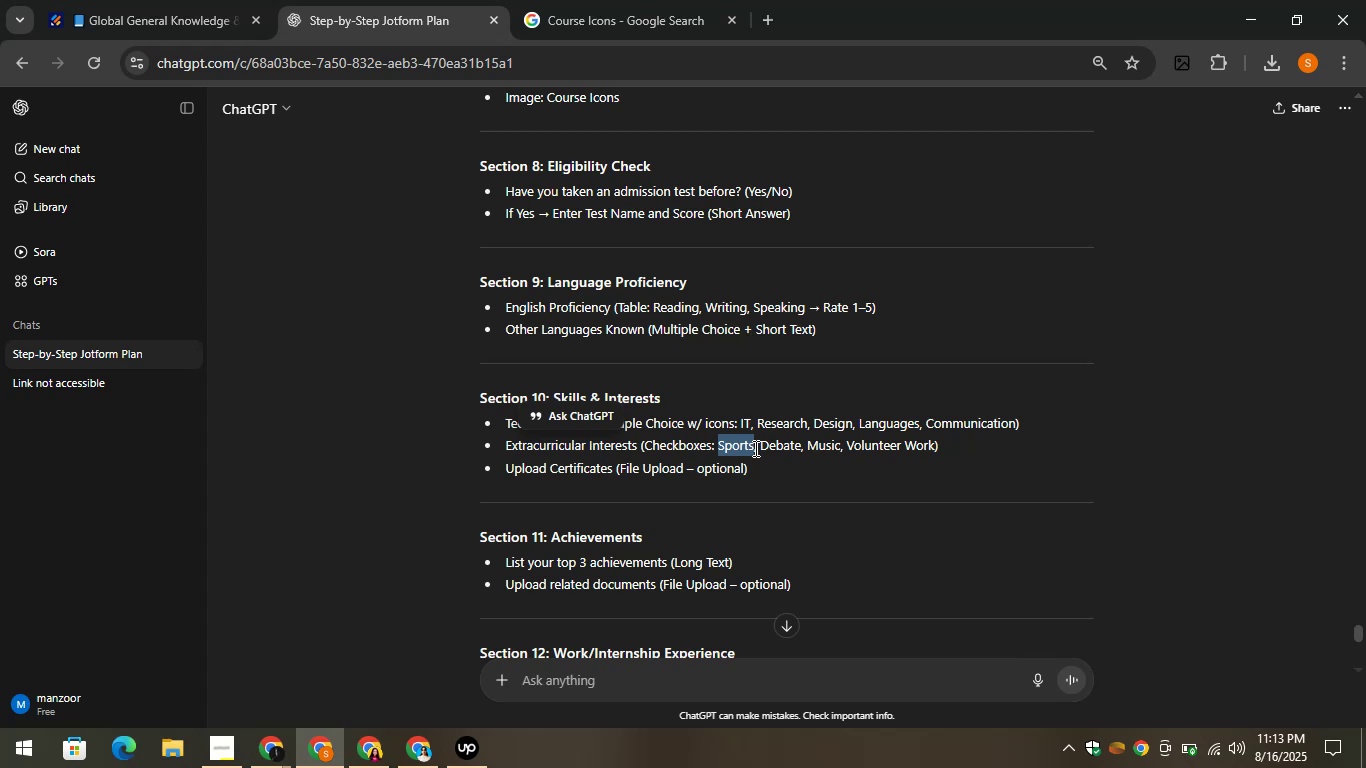 
key(Control+C)
 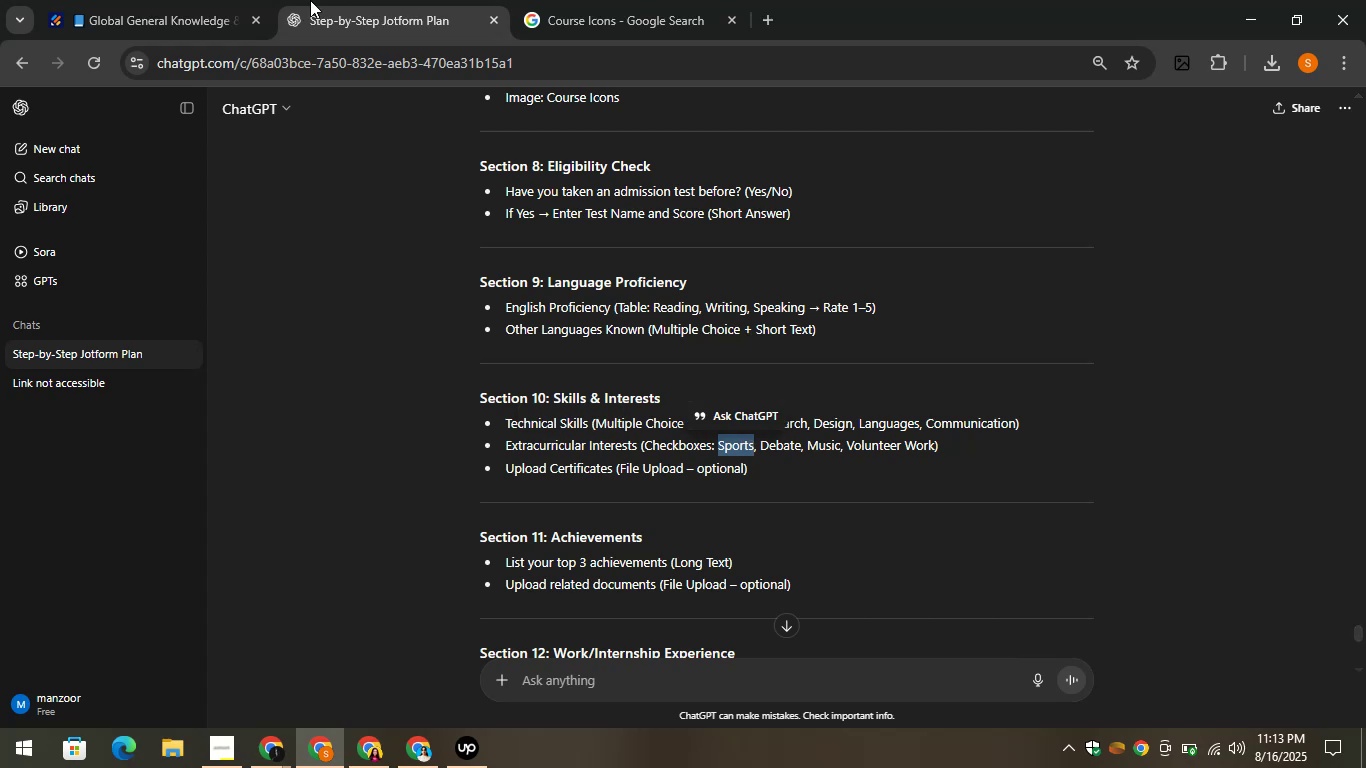 
left_click([207, 0])
 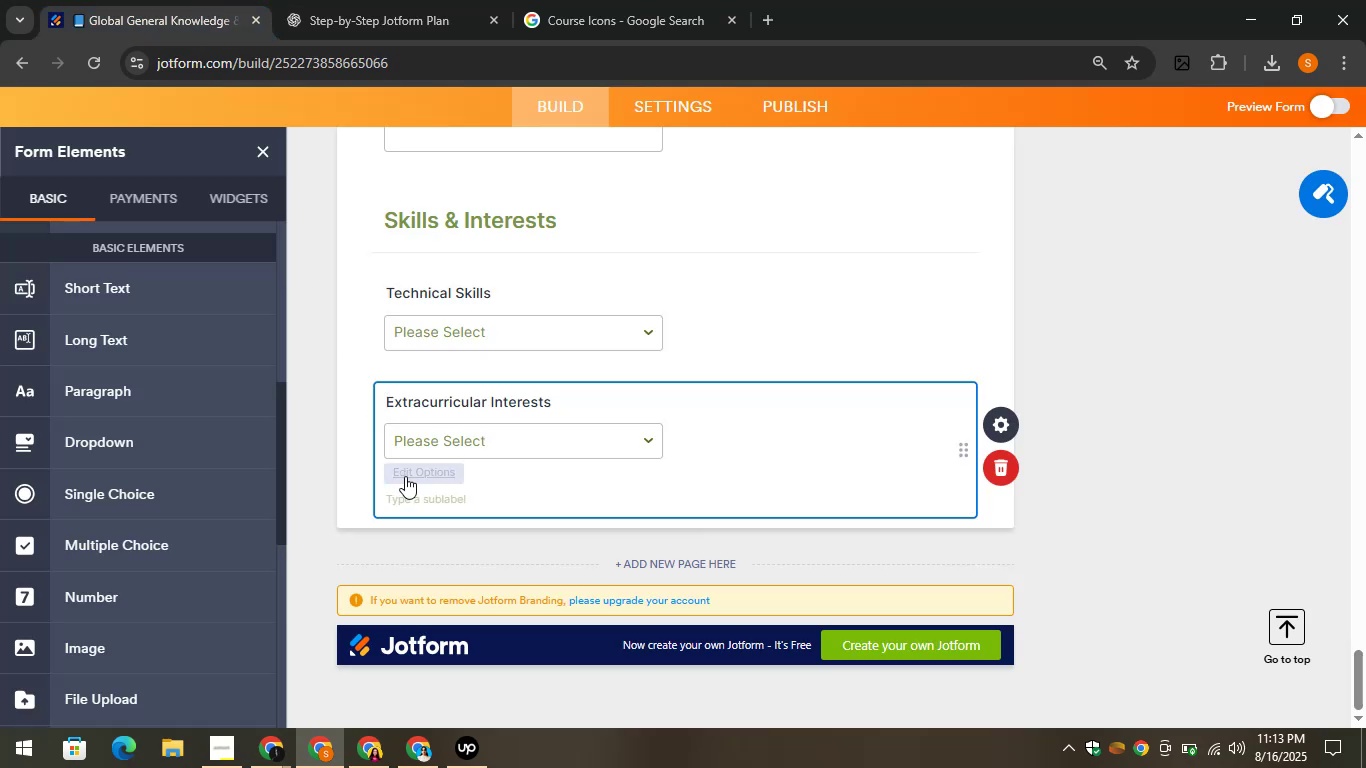 
left_click([408, 464])
 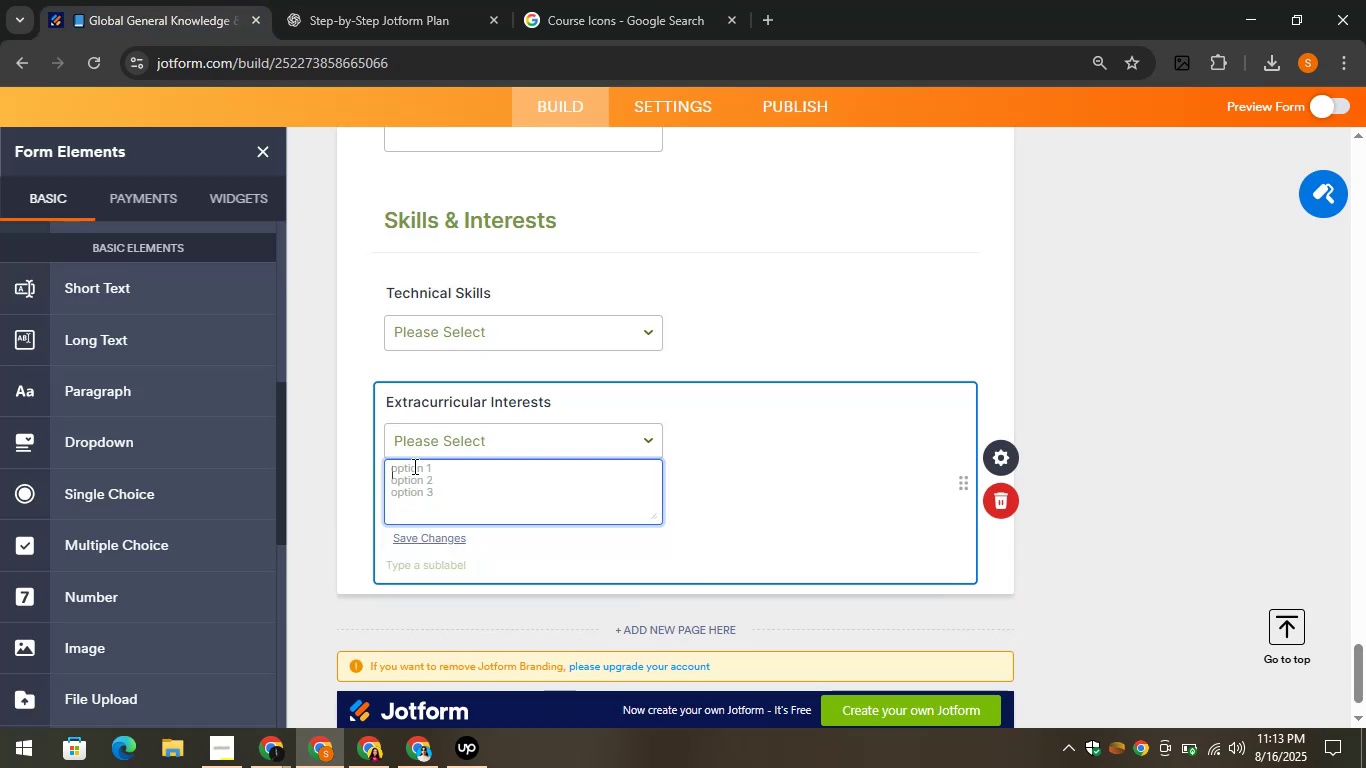 
key(Control+V)
 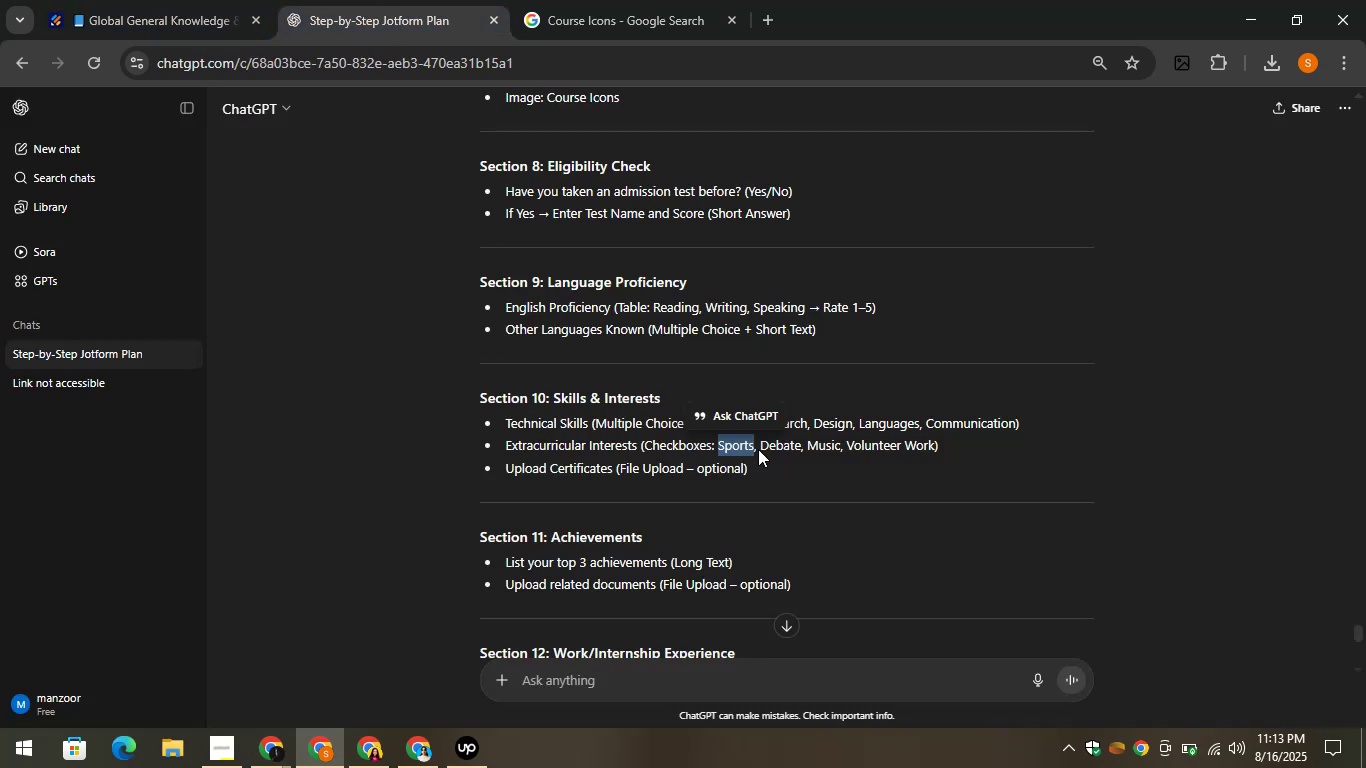 
left_click_drag(start_coordinate=[759, 451], to_coordinate=[799, 445])
 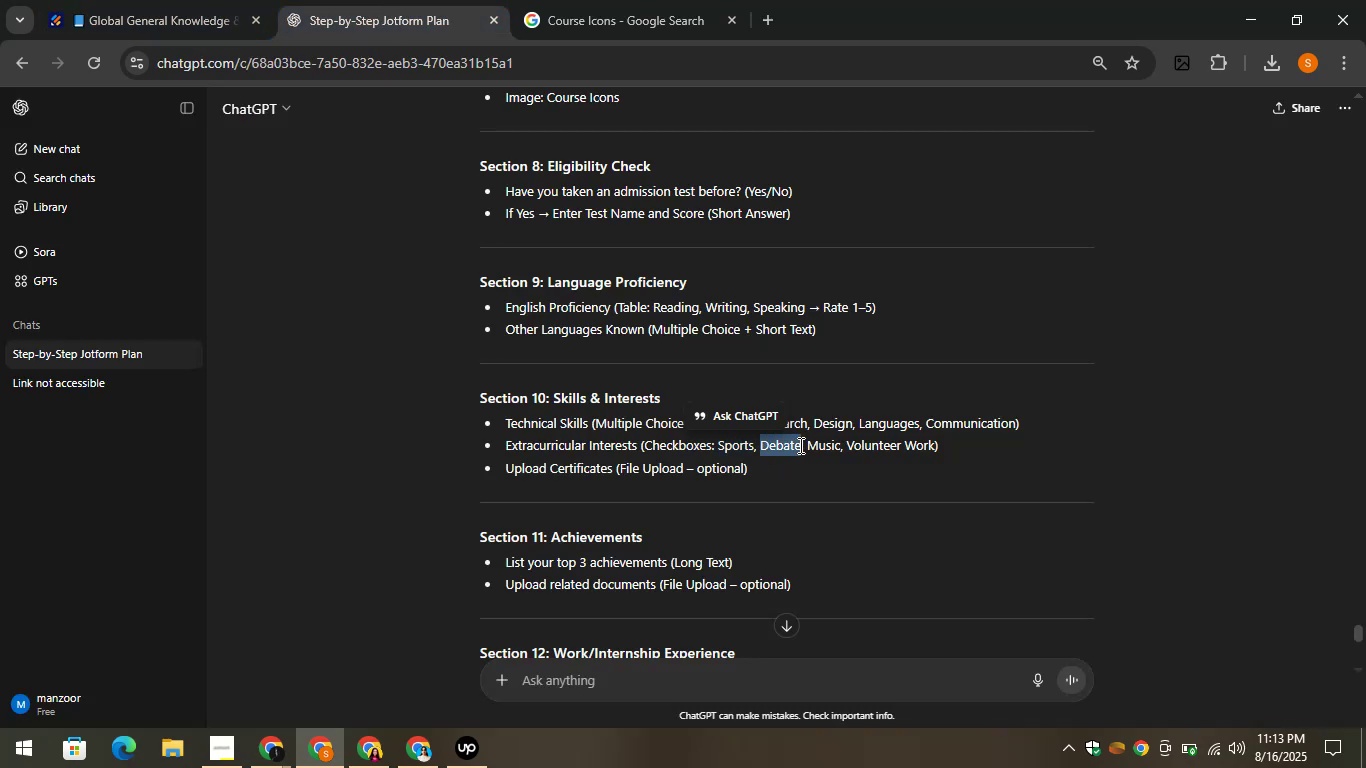 
key(Control+C)
 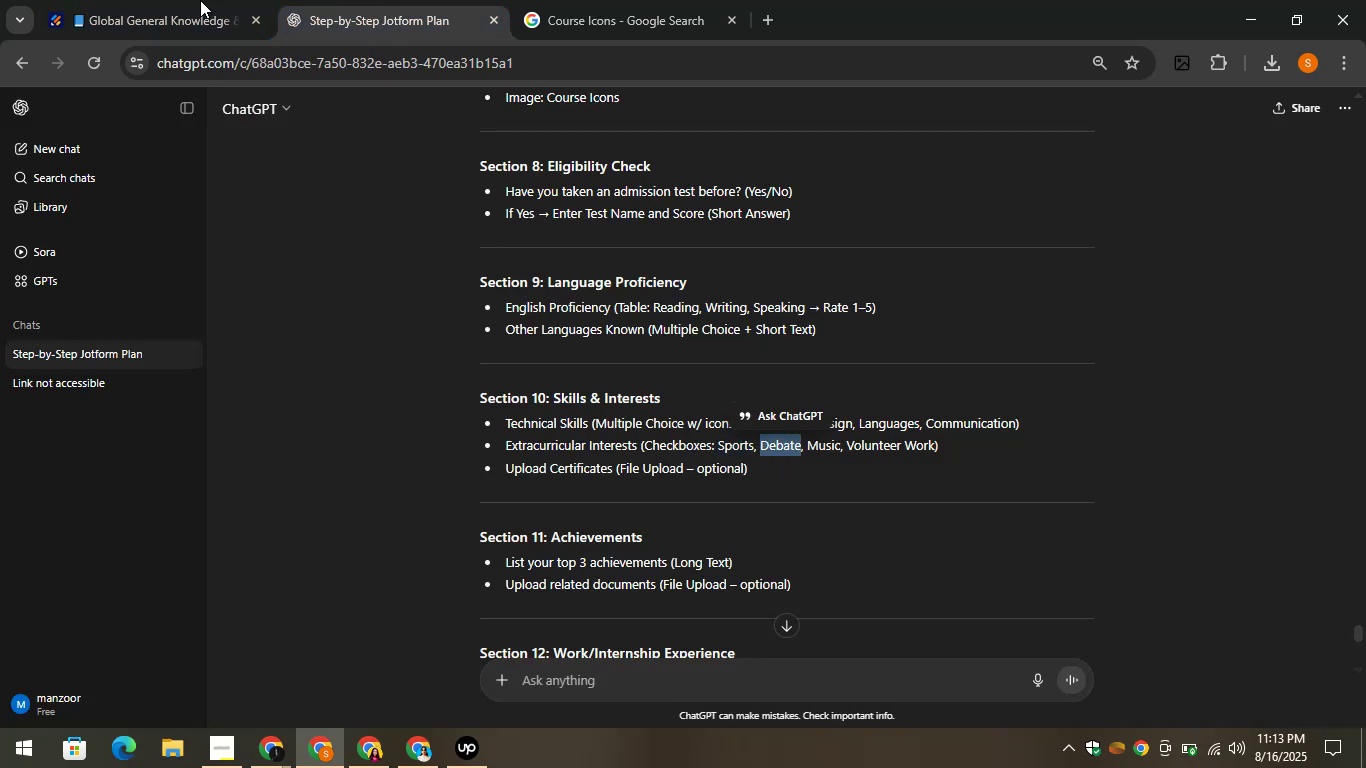 
left_click([148, 0])
 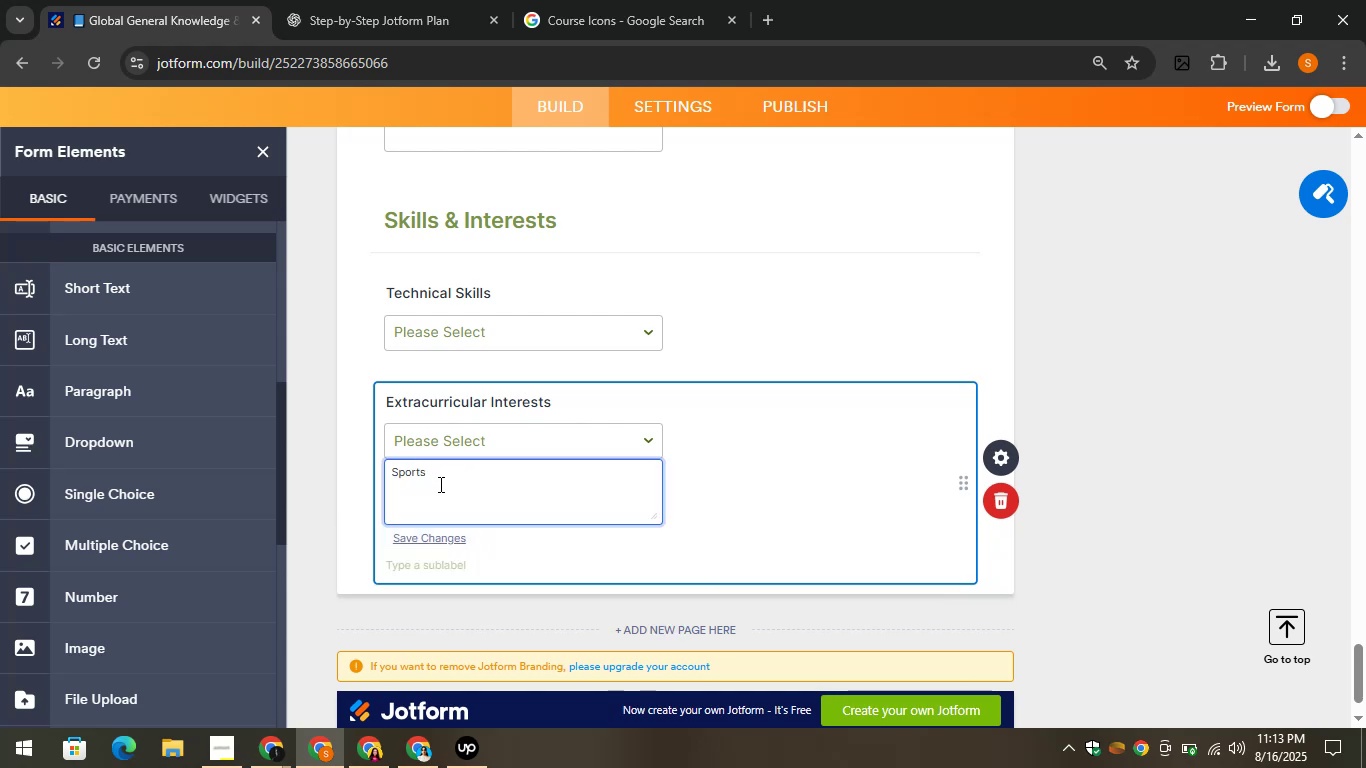 
key(Enter)
 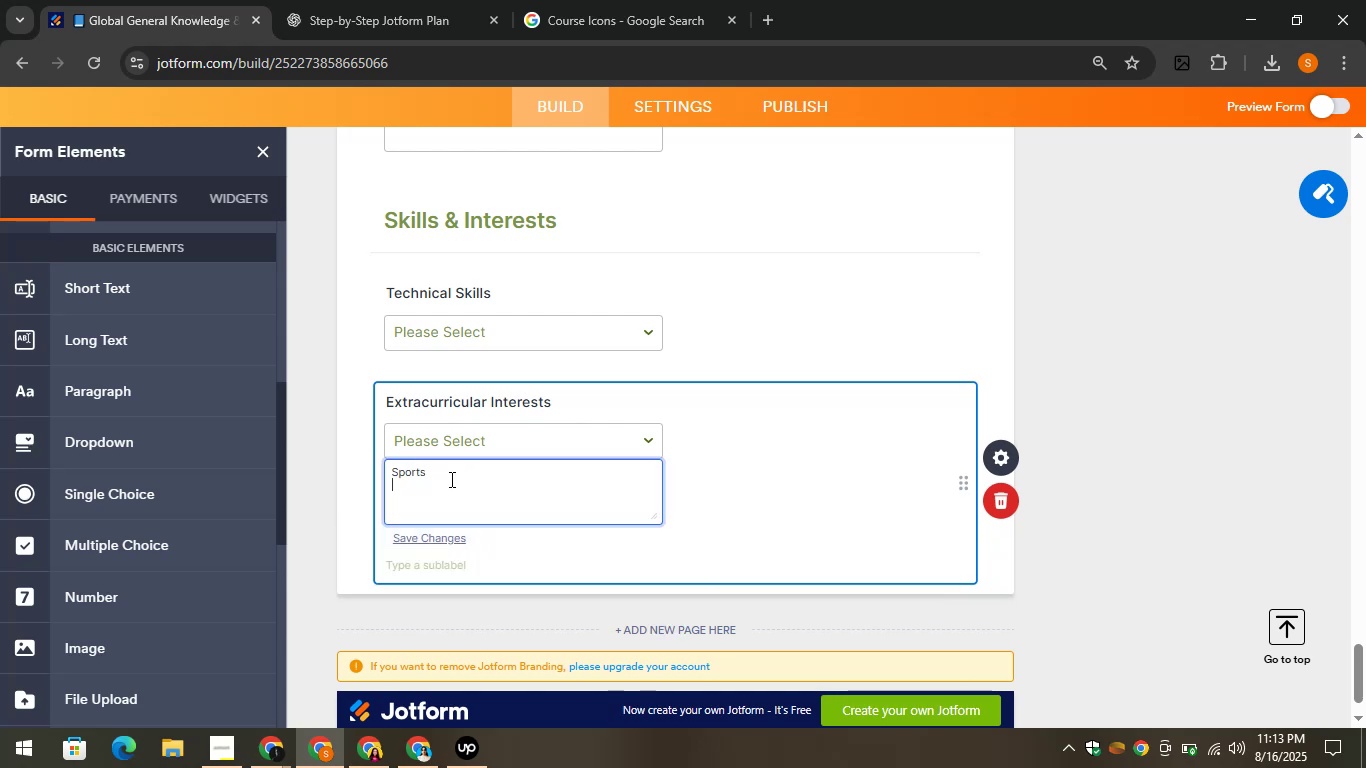 
key(Control+V)
 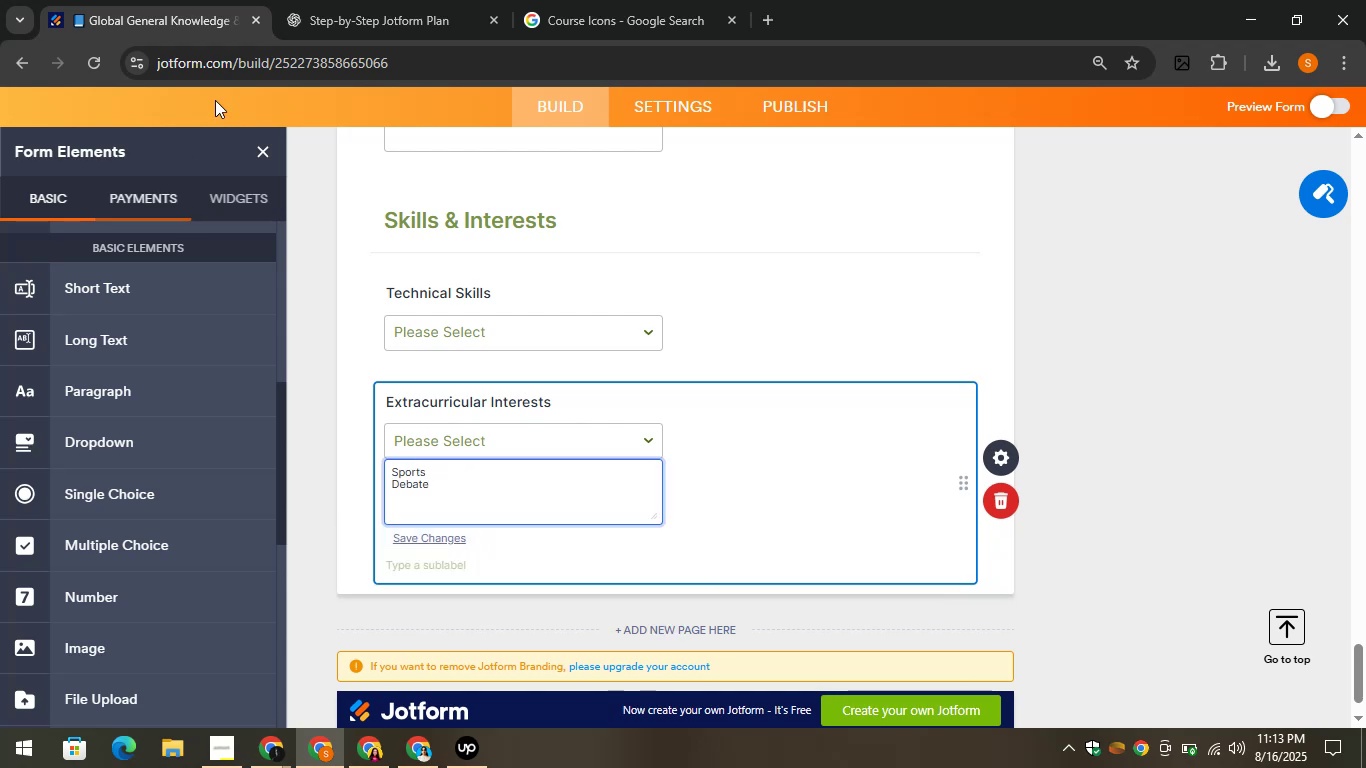 
left_click([317, 0])
 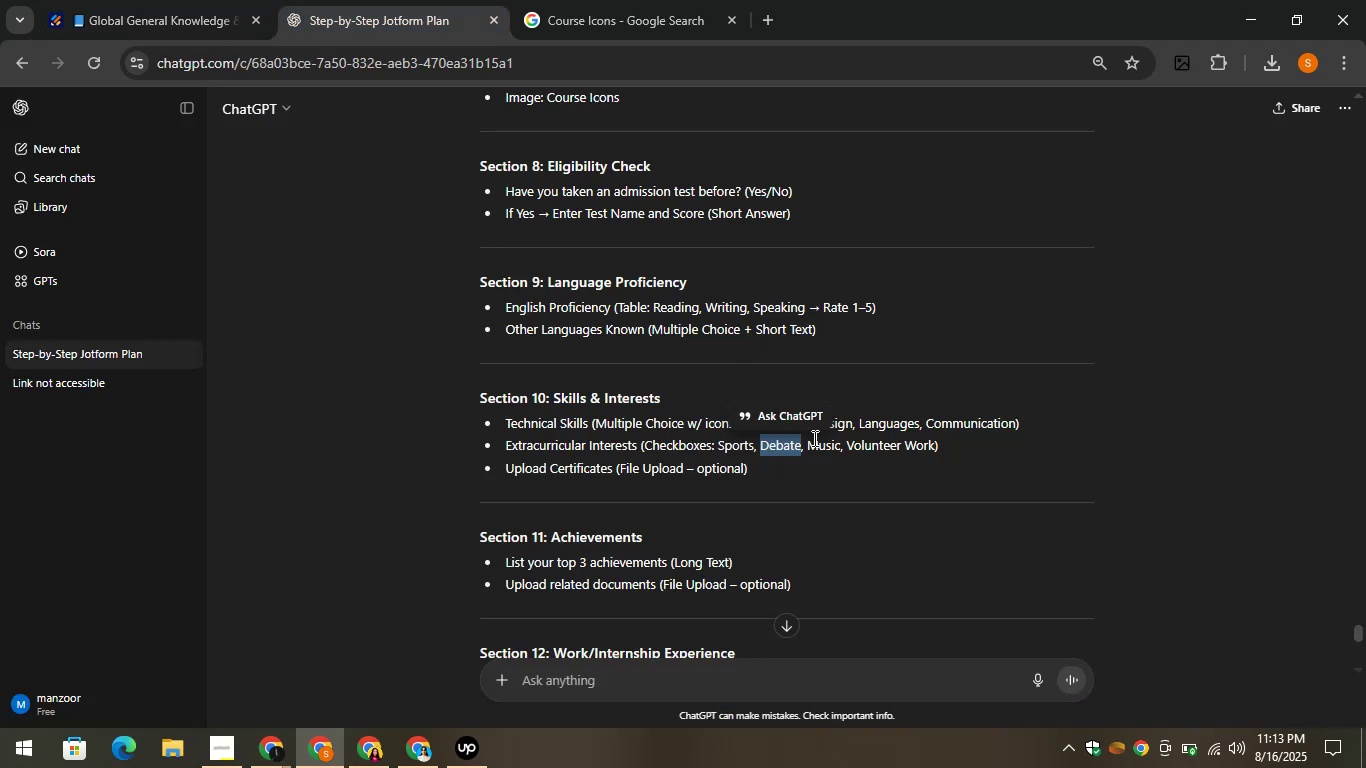 
left_click_drag(start_coordinate=[802, 440], to_coordinate=[827, 442])
 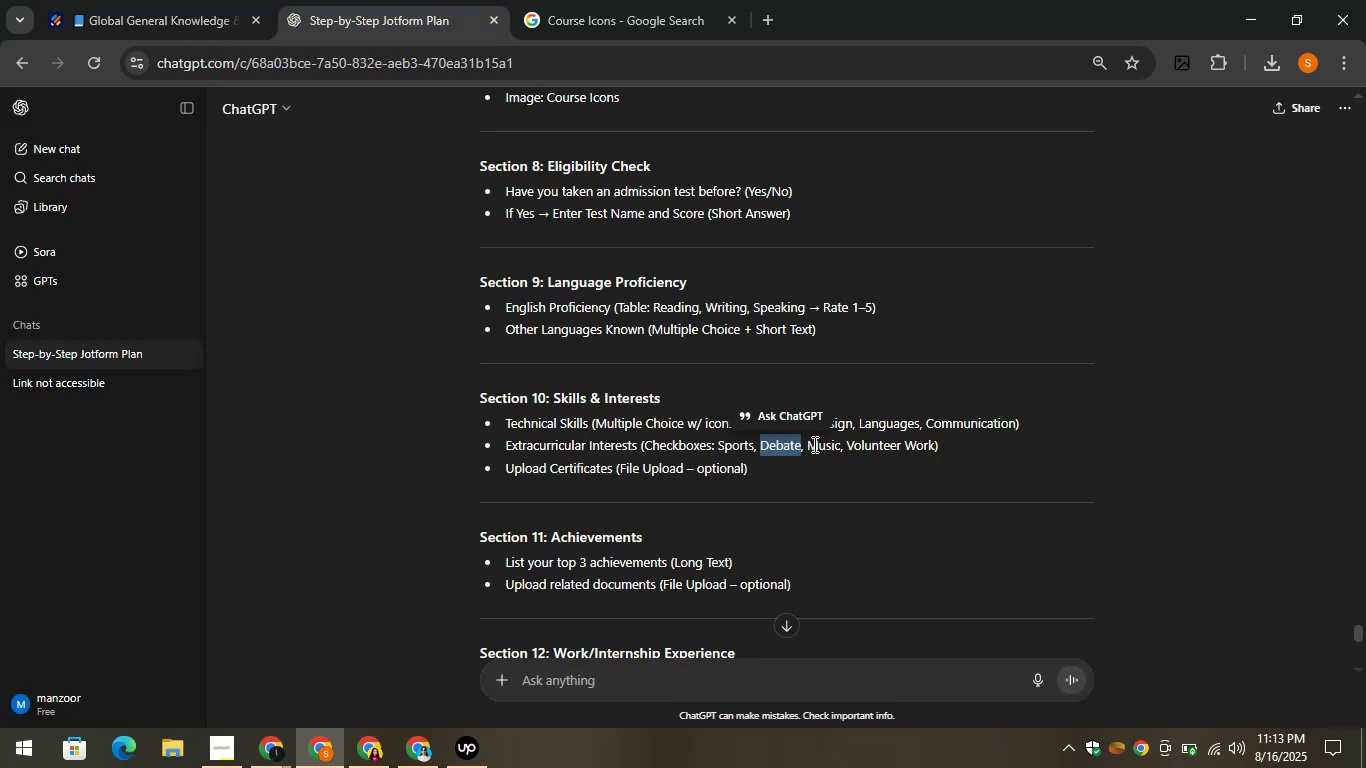 
left_click_drag(start_coordinate=[806, 445], to_coordinate=[839, 446])
 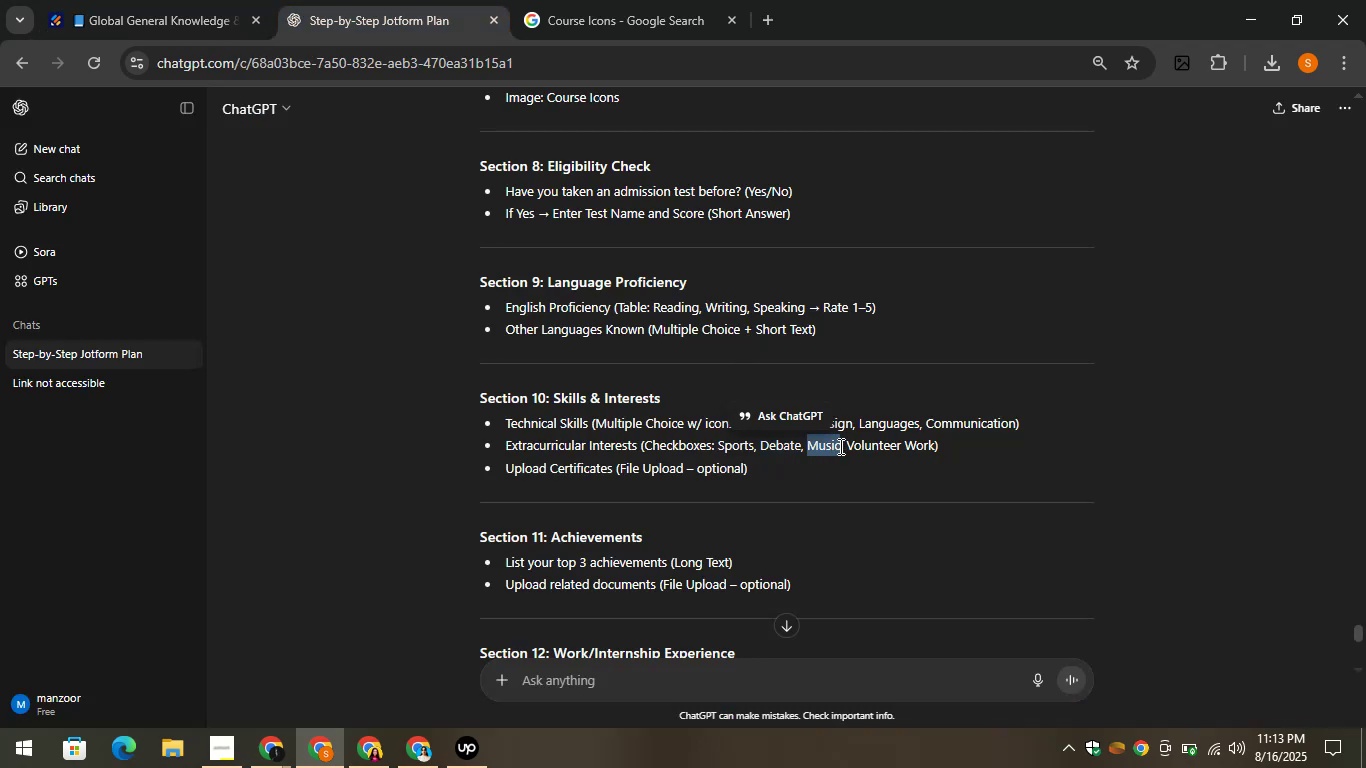 
key(Control+C)
 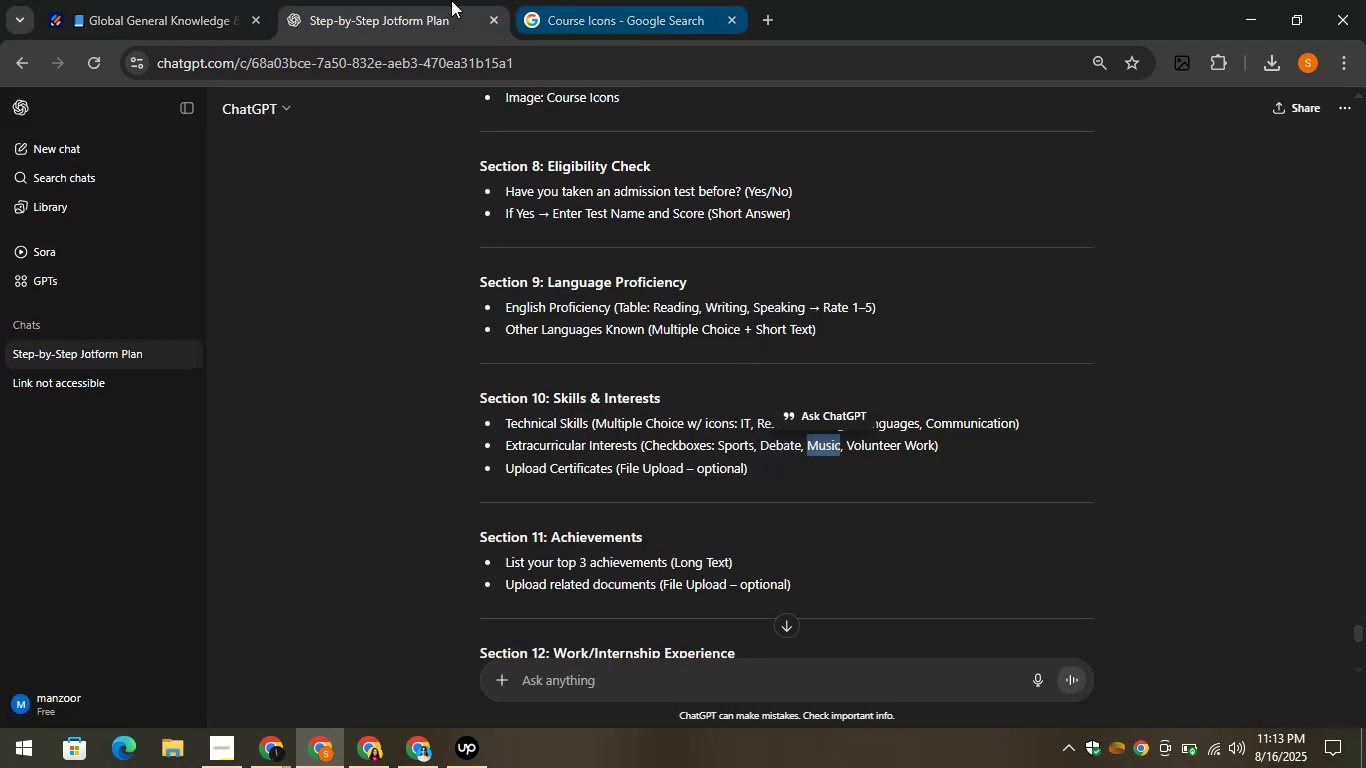 
left_click([367, 0])
 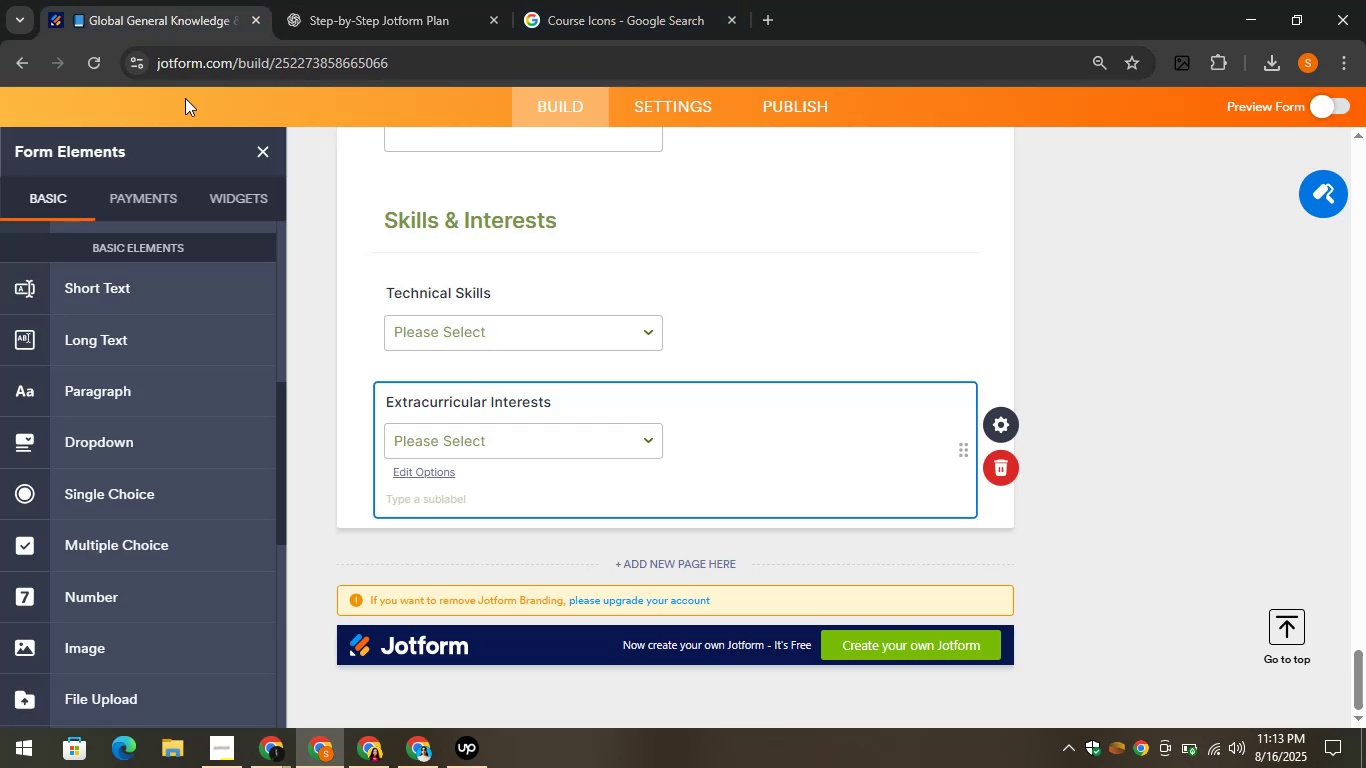 
left_click([452, 460])
 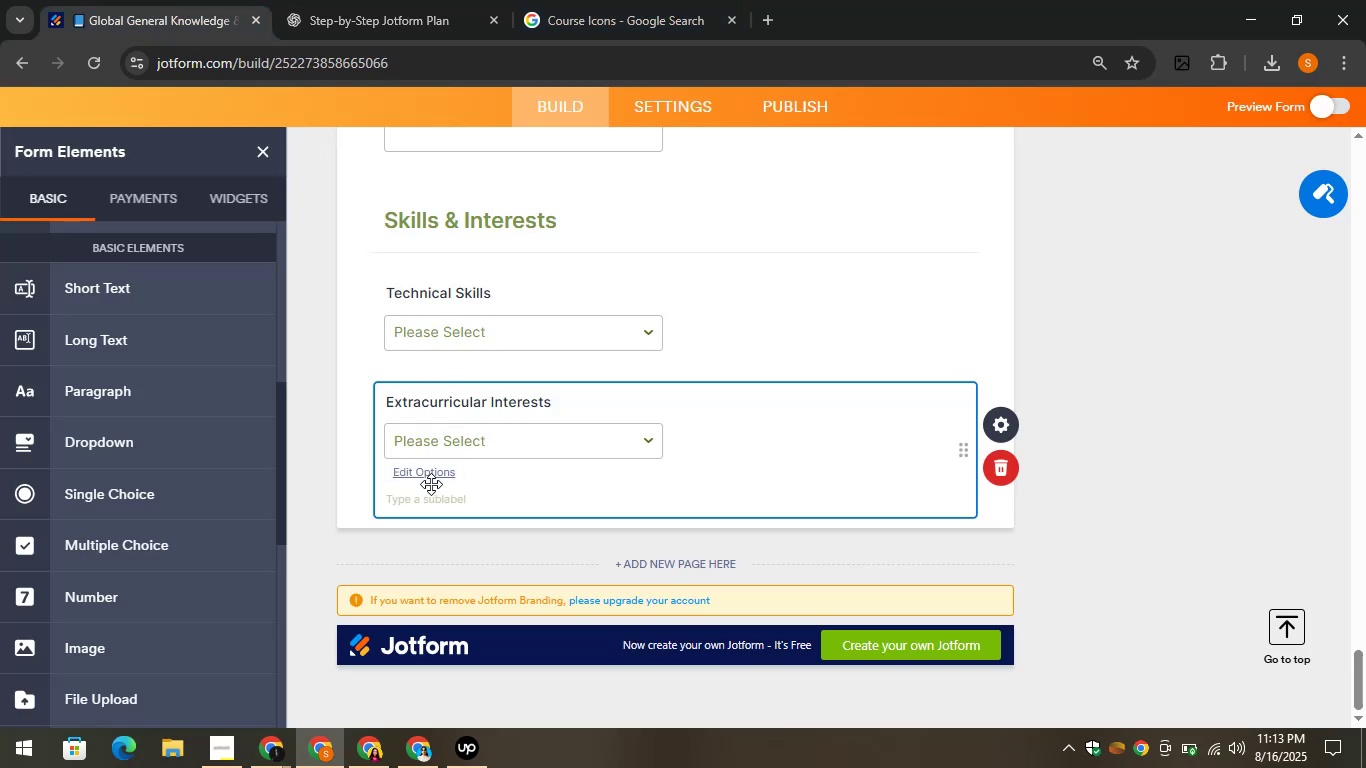 
left_click([423, 467])
 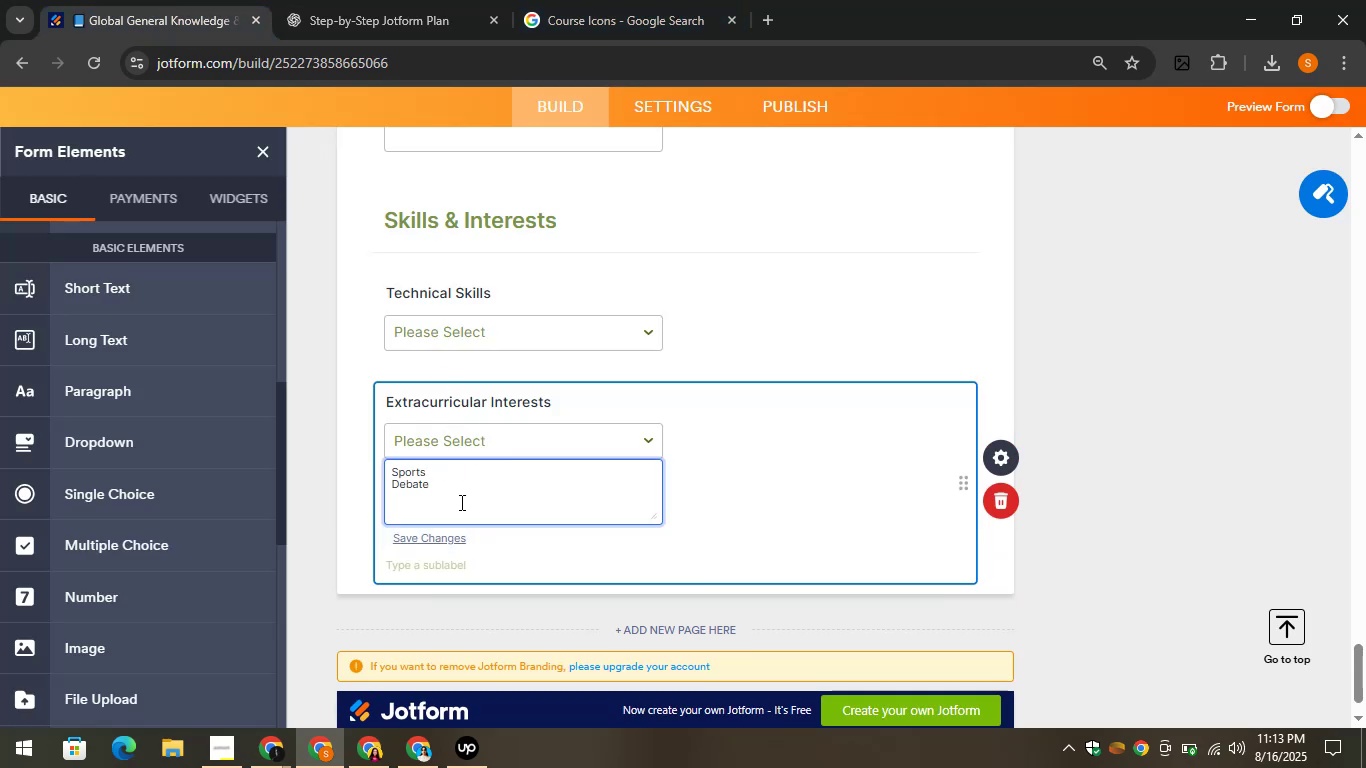 
key(Enter)
 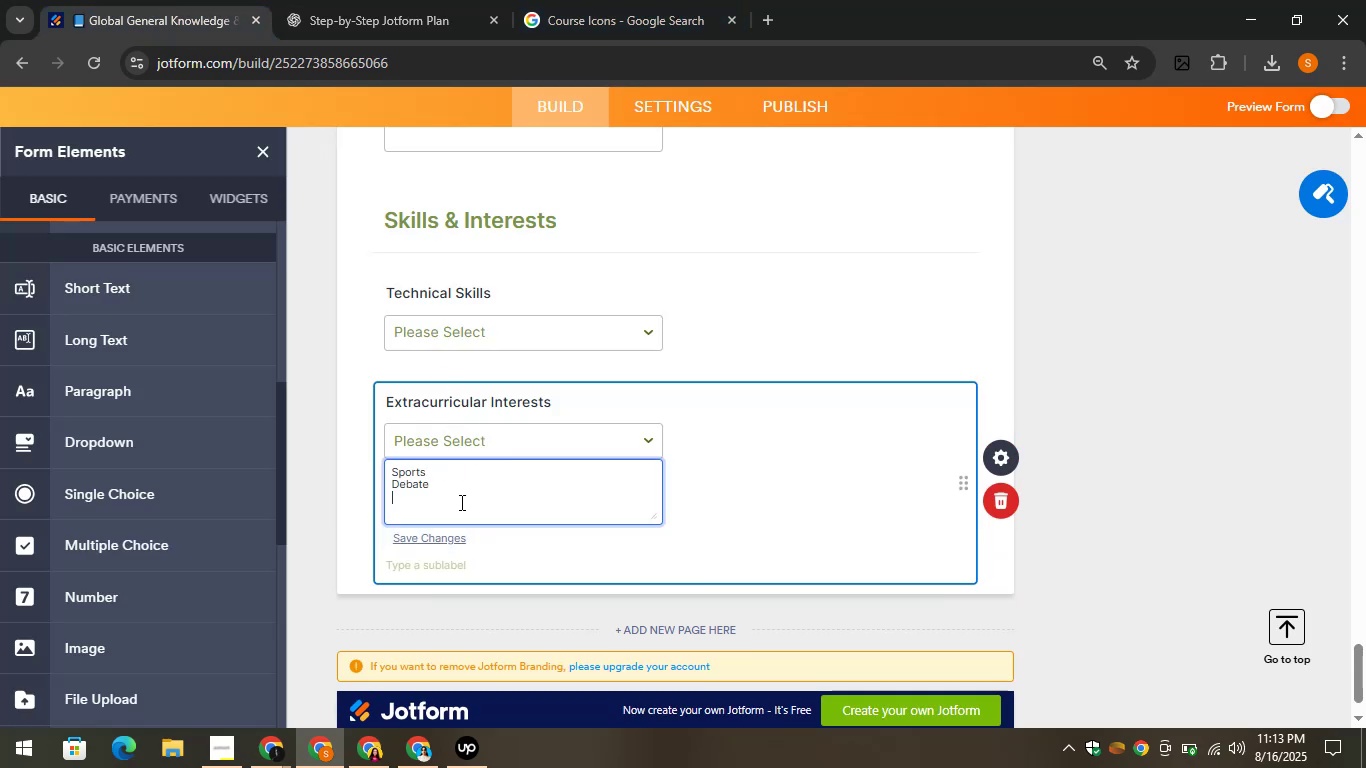 
key(Control+V)
 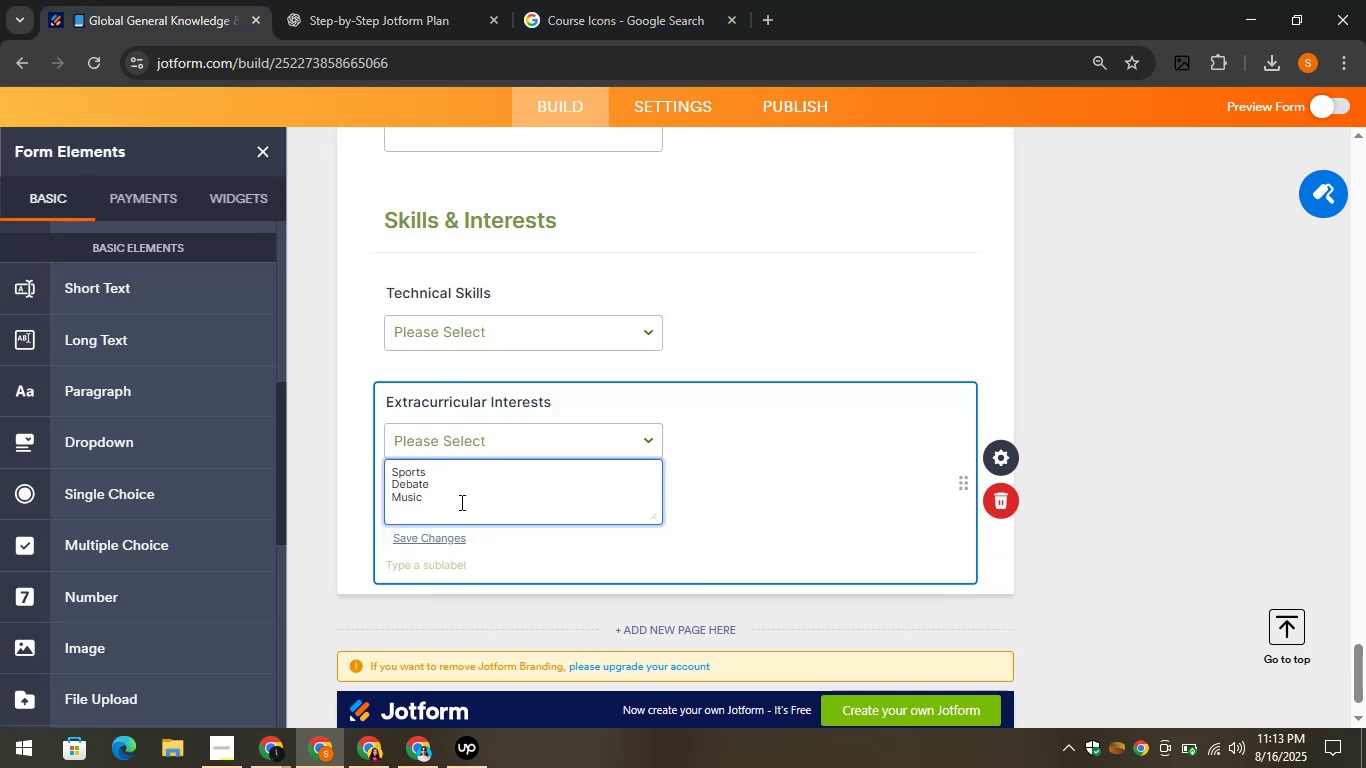 
key(Enter)
 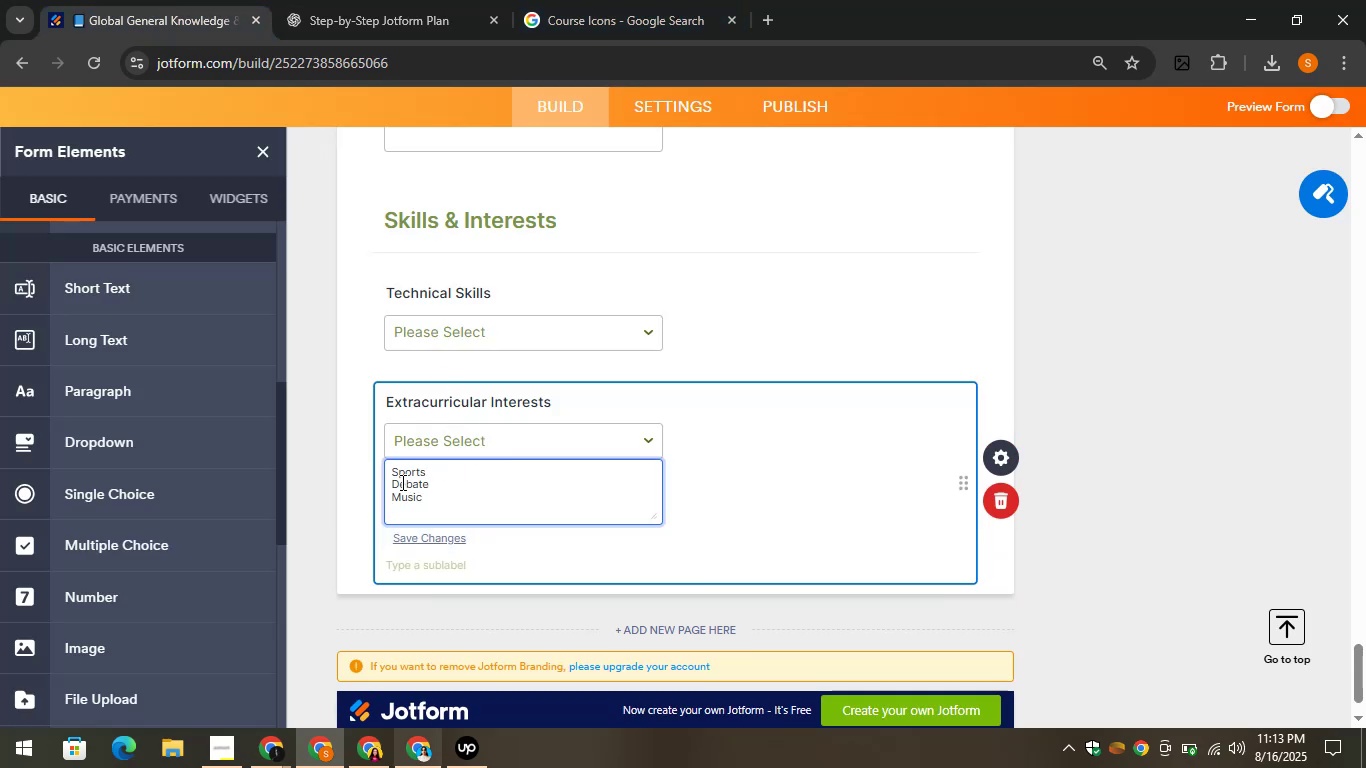 
left_click([377, 0])
 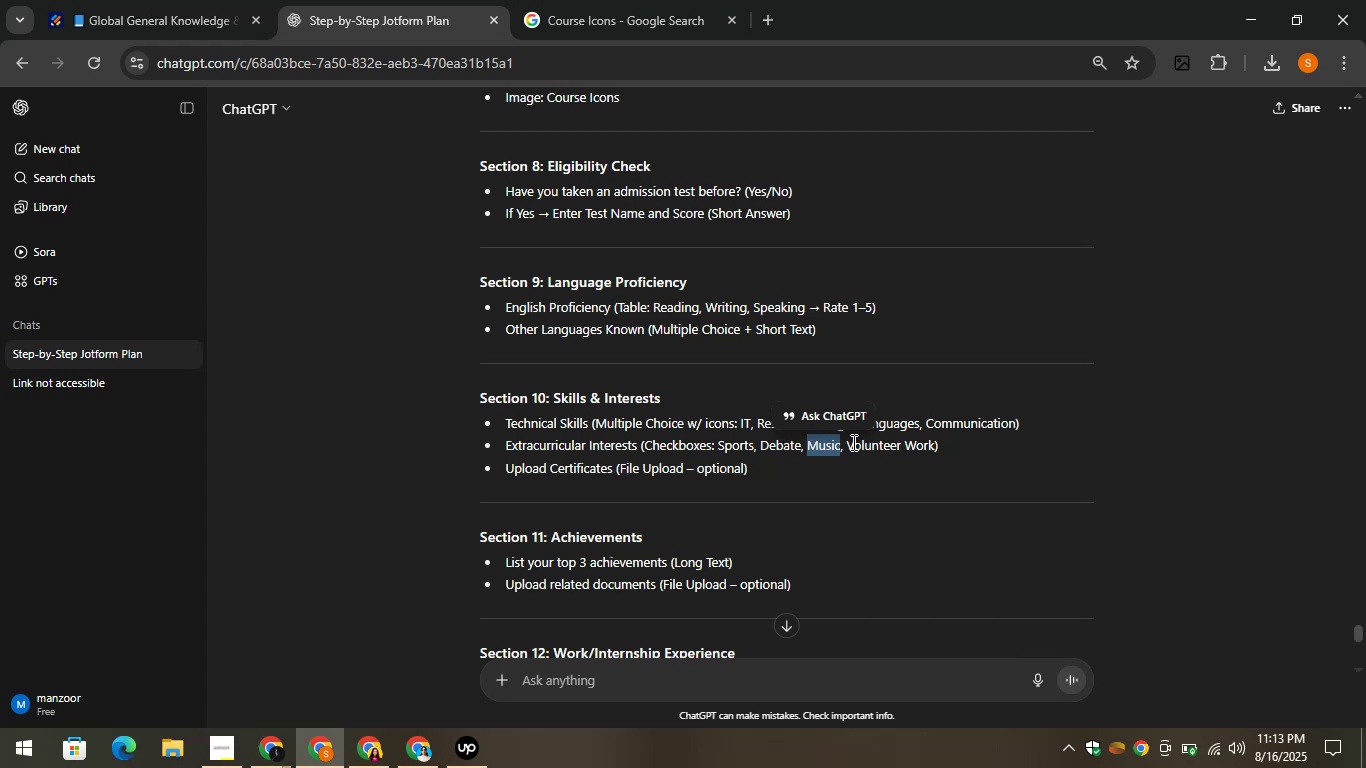 
left_click_drag(start_coordinate=[847, 442], to_coordinate=[901, 452])
 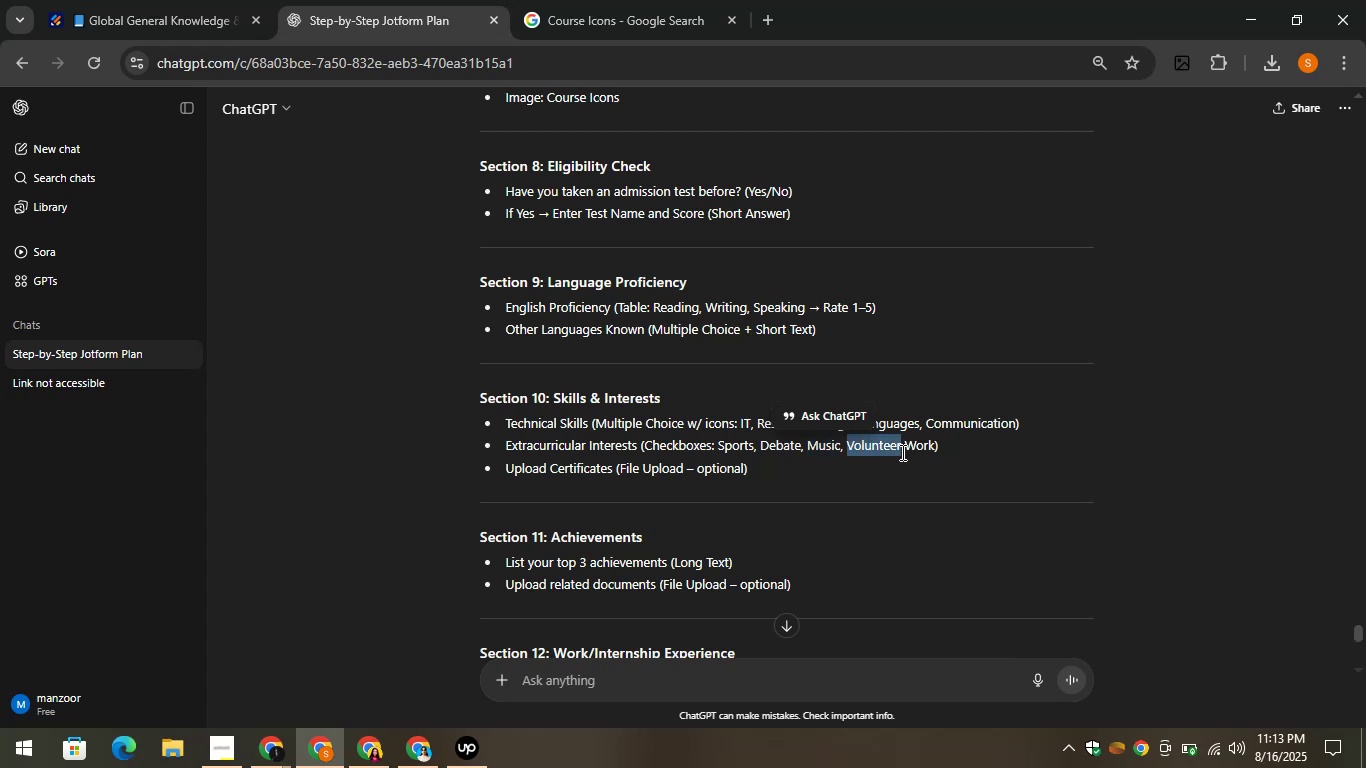 
key(Control+C)
 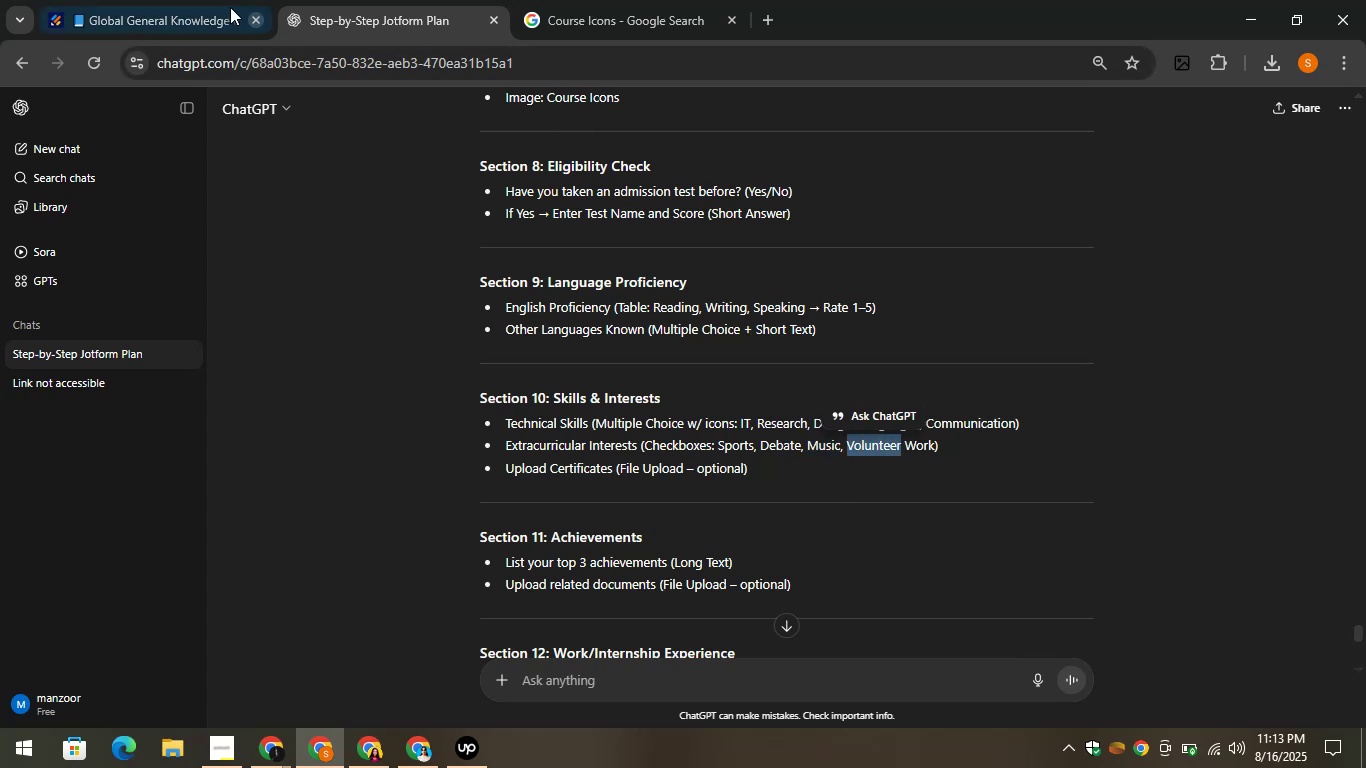 
left_click([207, 0])
 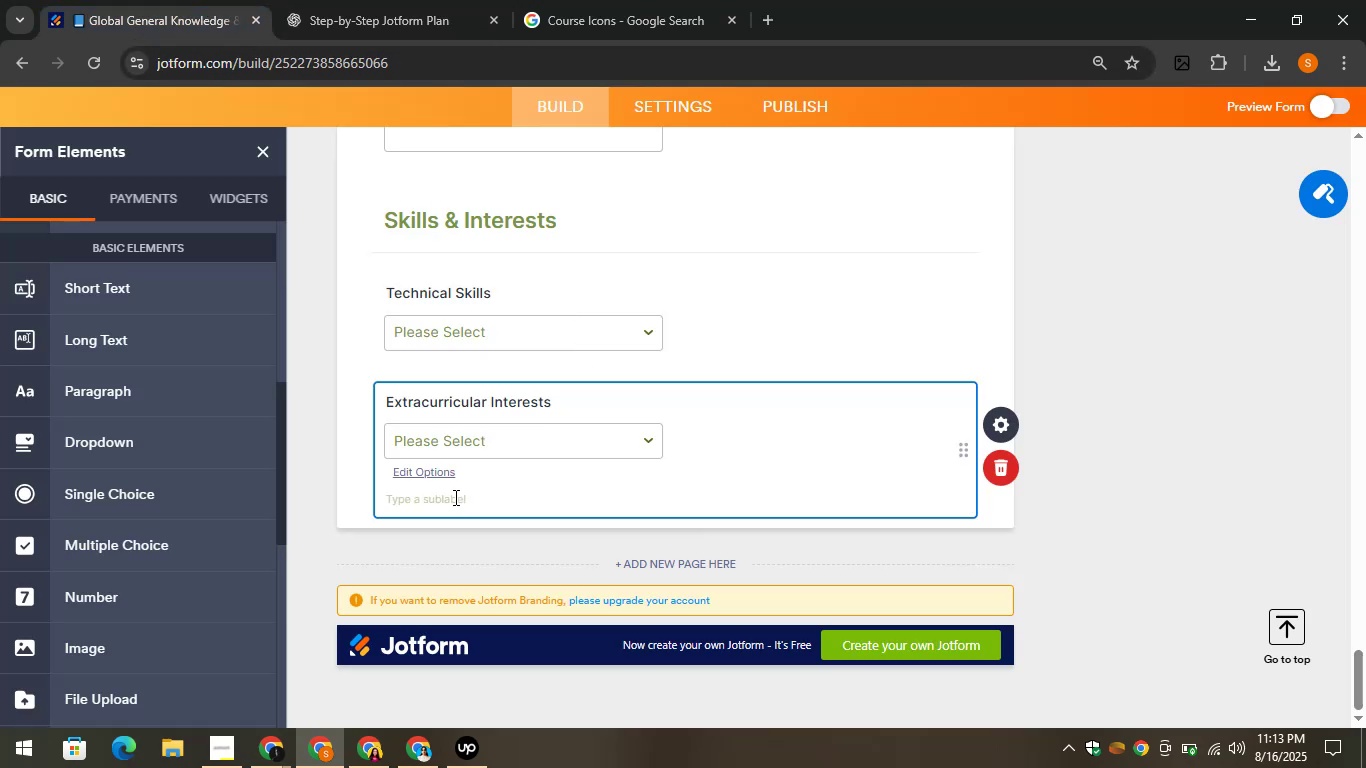 
left_click([439, 468])
 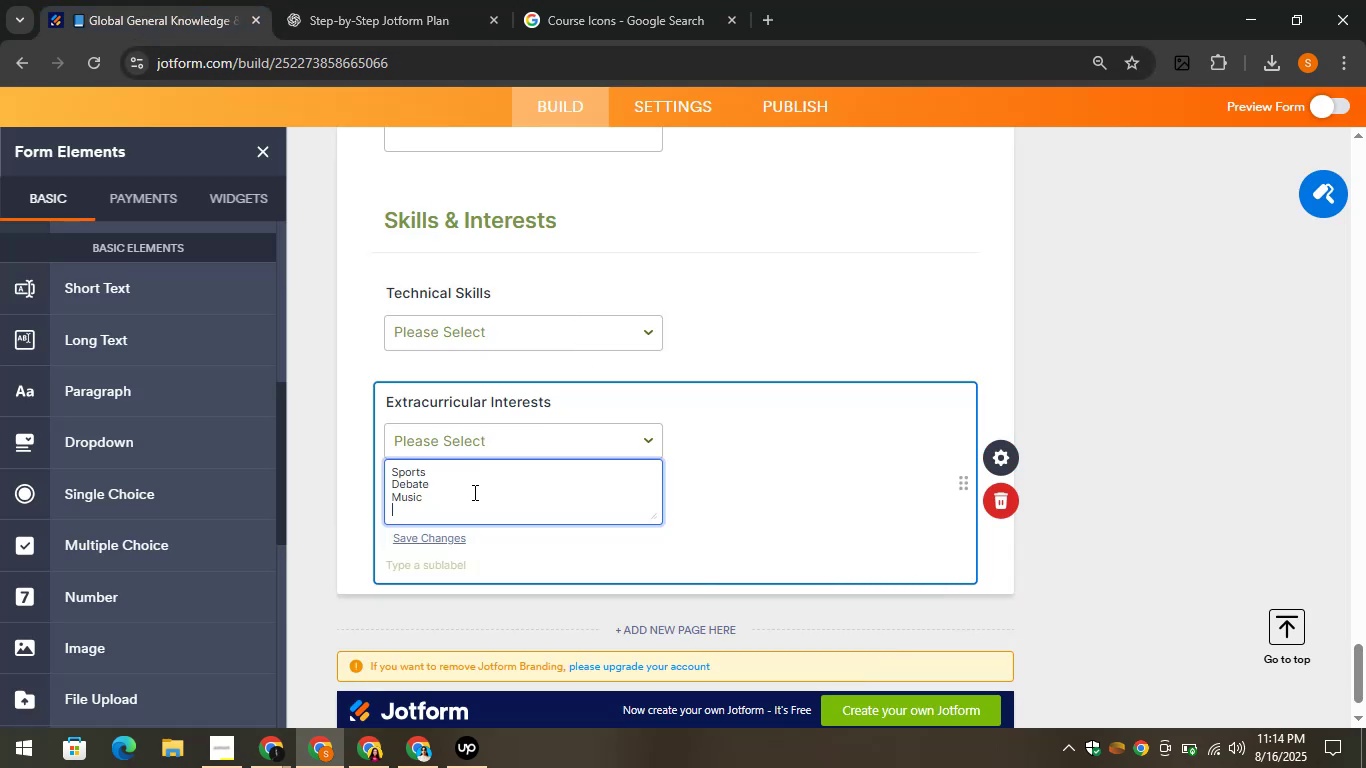 
key(Control+V)
 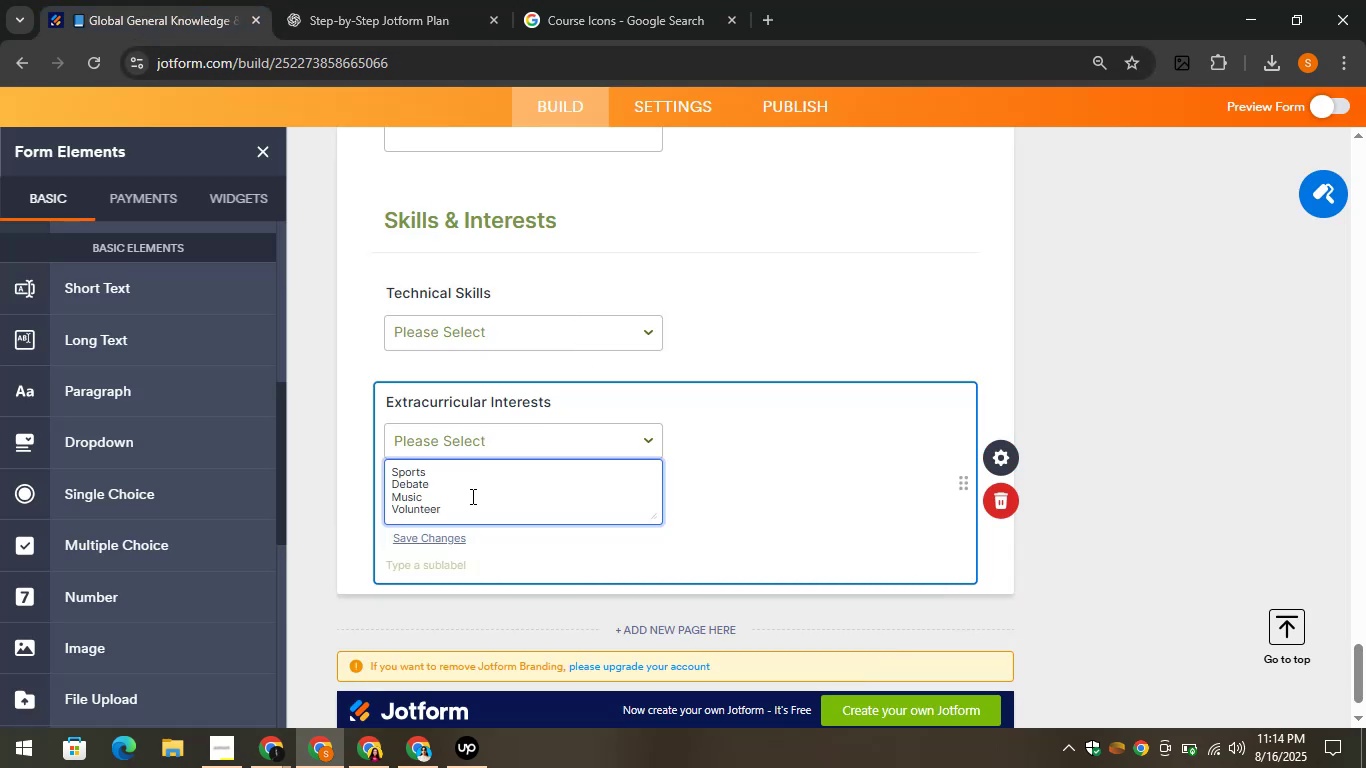 
key(Enter)
 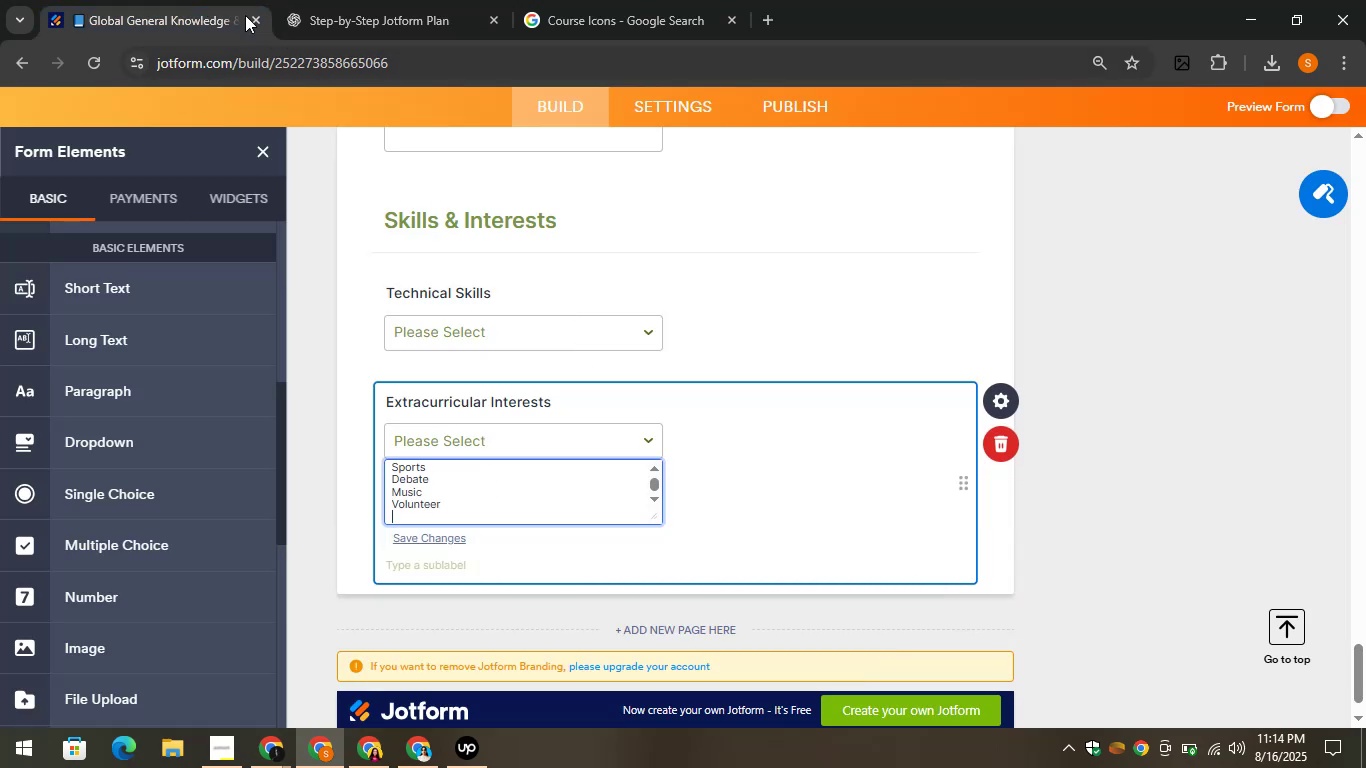 
left_click([351, 0])
 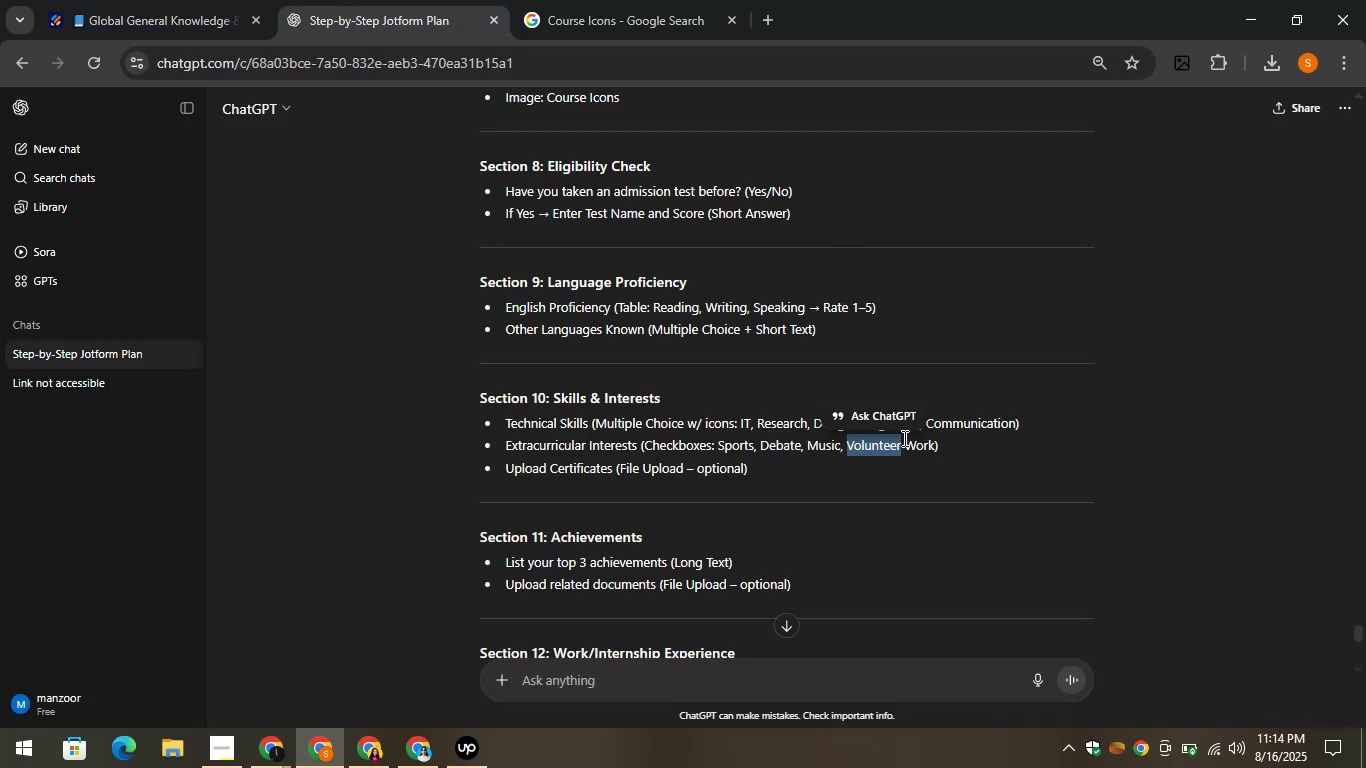 
left_click_drag(start_coordinate=[902, 445], to_coordinate=[928, 448])
 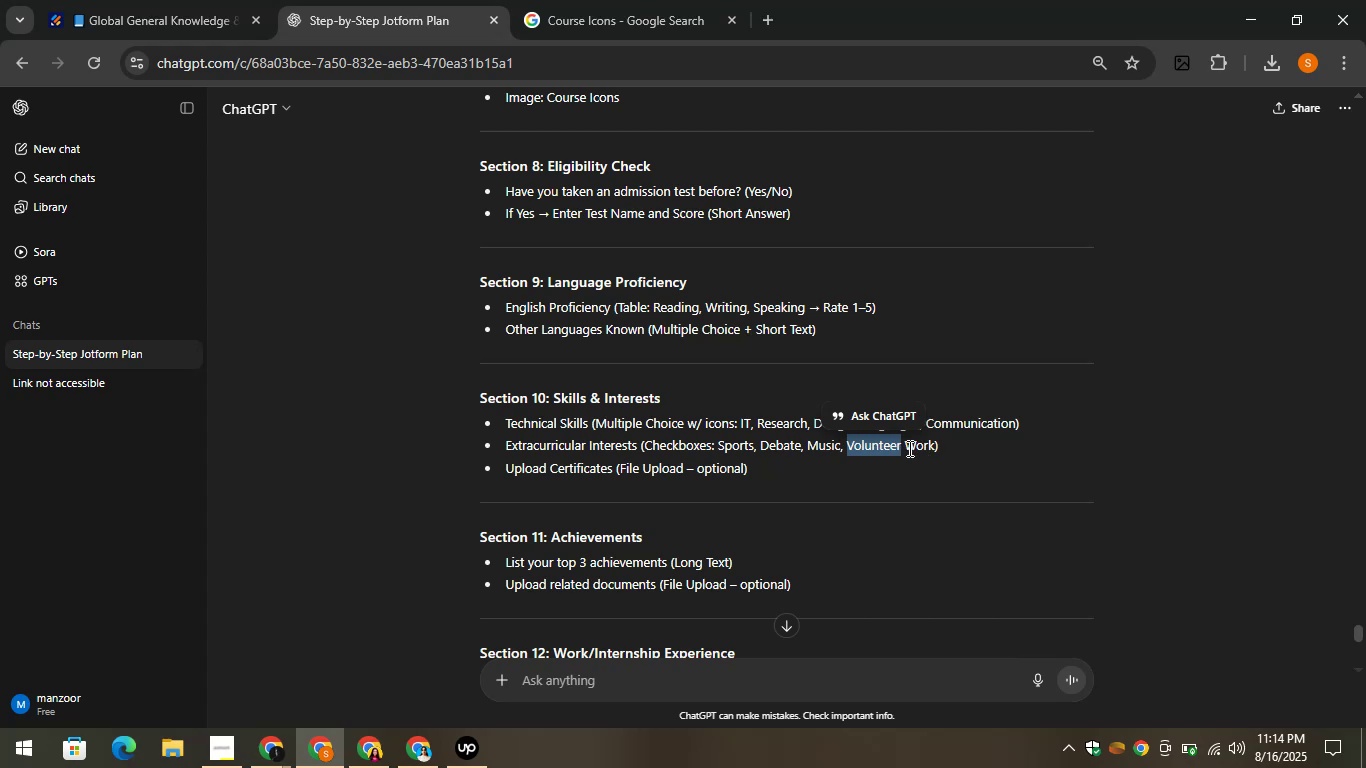 
left_click_drag(start_coordinate=[906, 448], to_coordinate=[933, 446])
 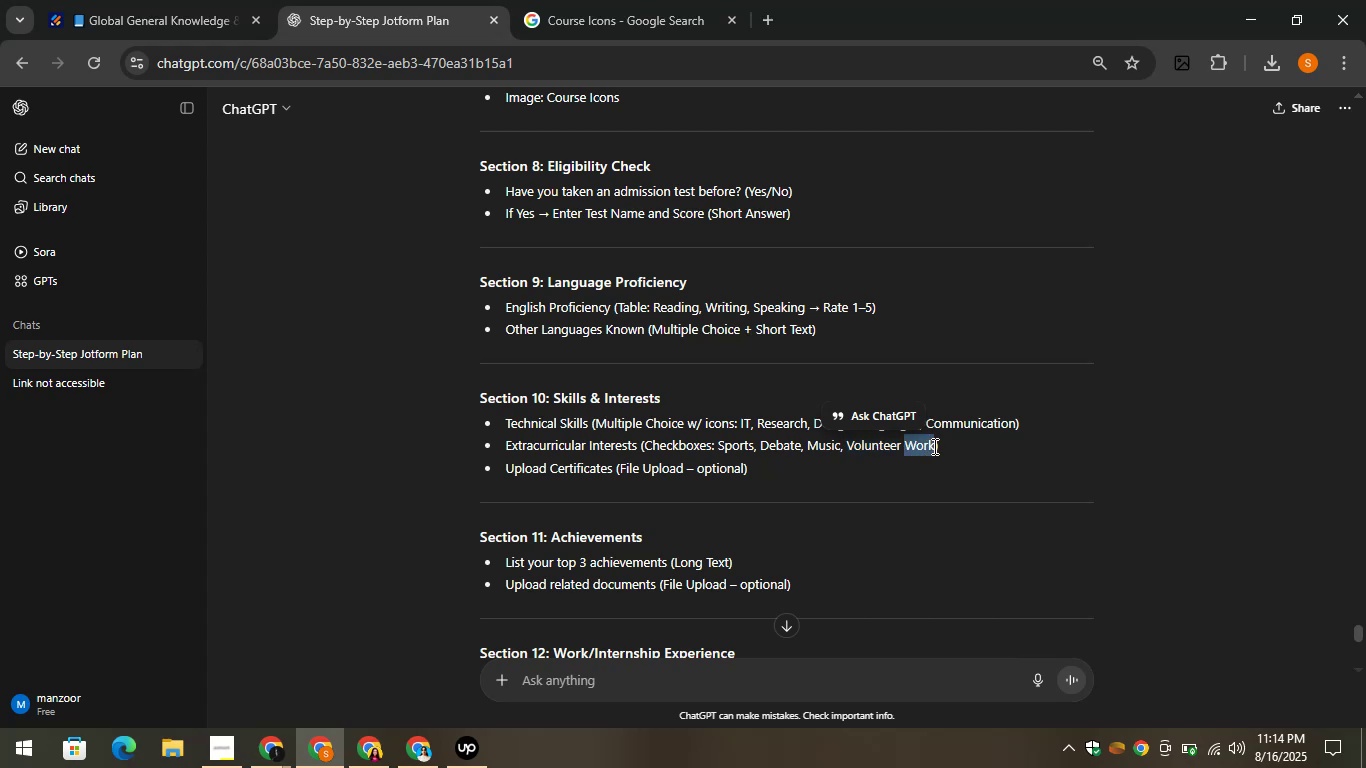 
key(Control+C)
 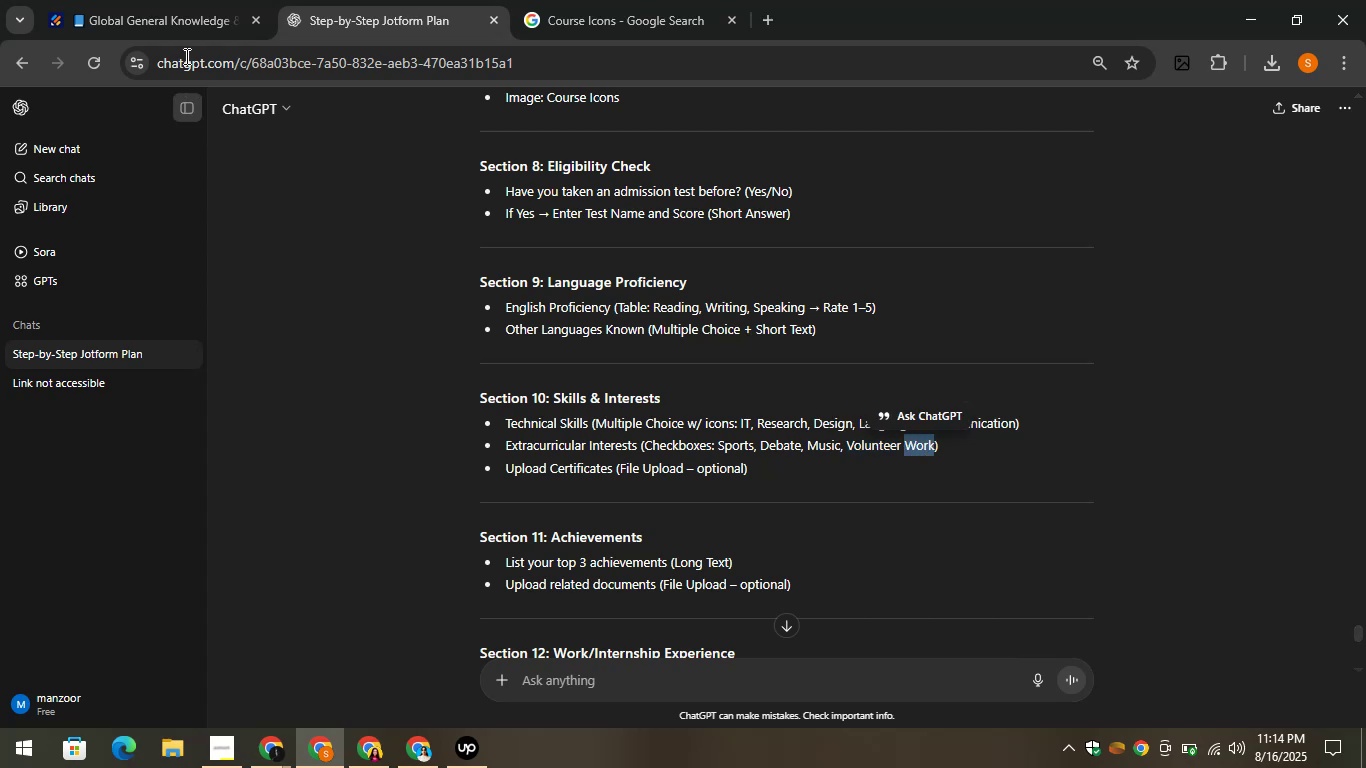 
left_click([183, 0])
 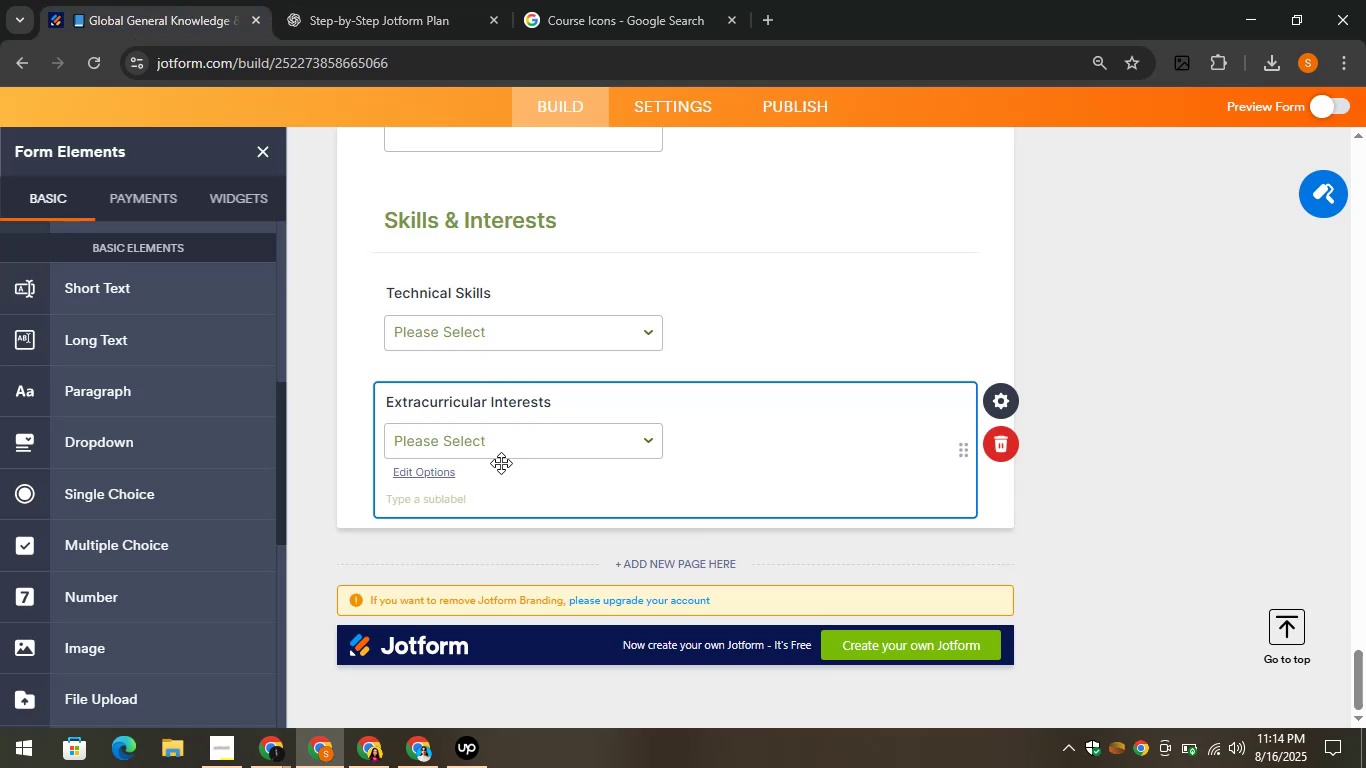 
left_click([436, 468])
 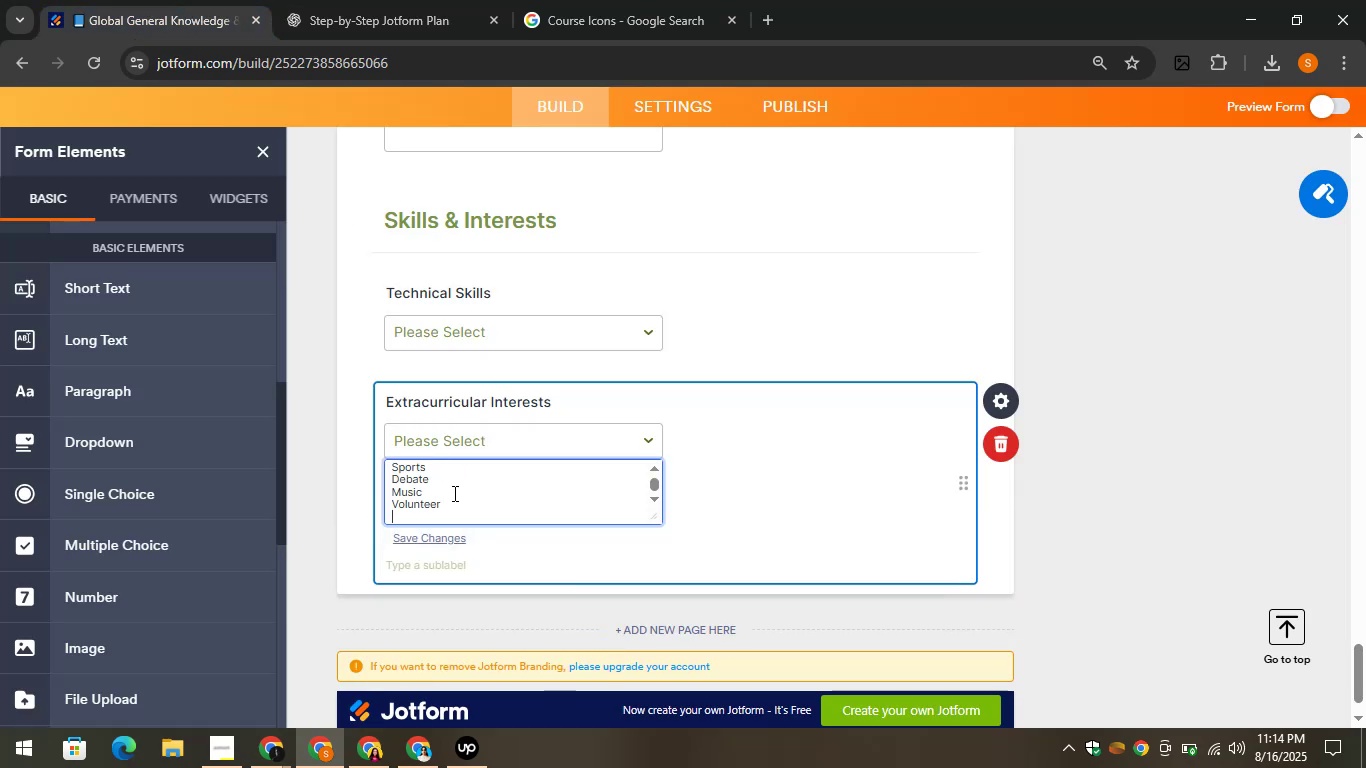 
key(Control+V)
 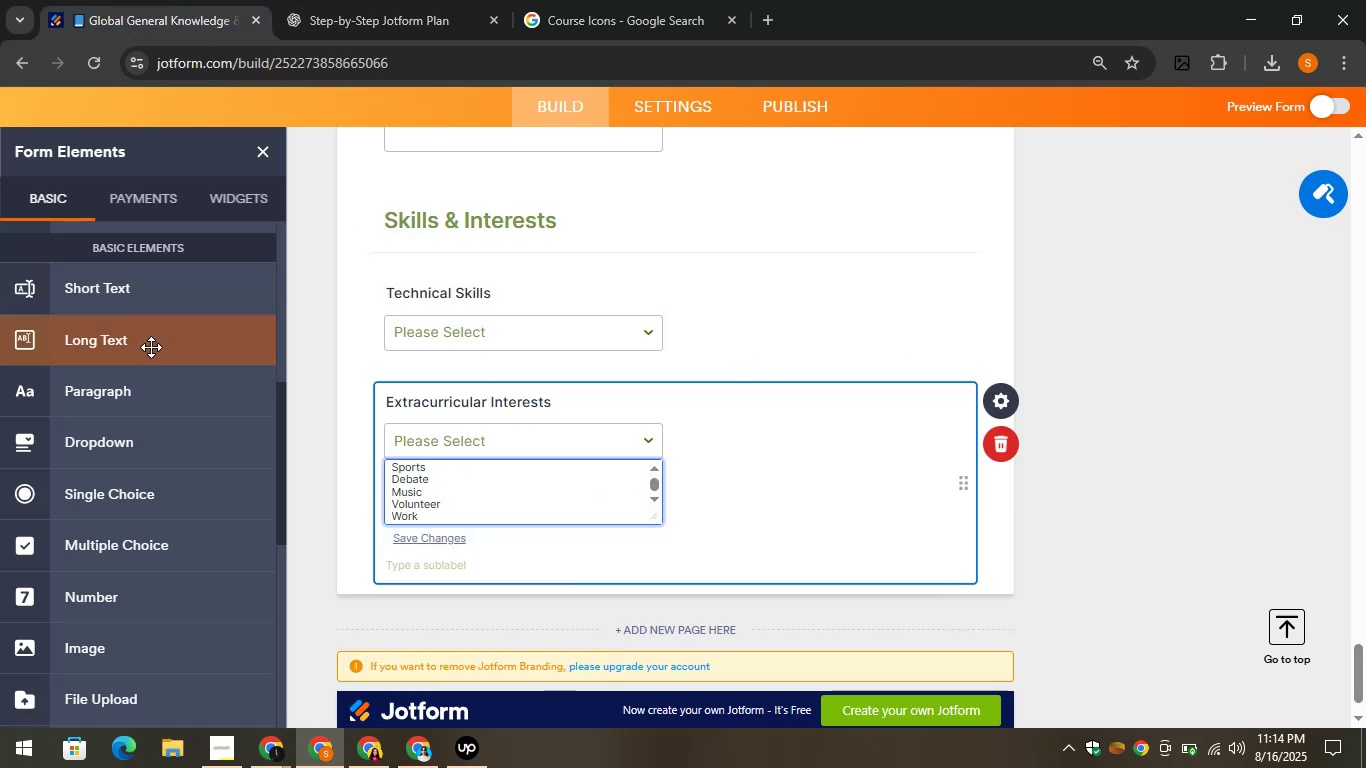 
left_click_drag(start_coordinate=[115, 449], to_coordinate=[480, 506])
 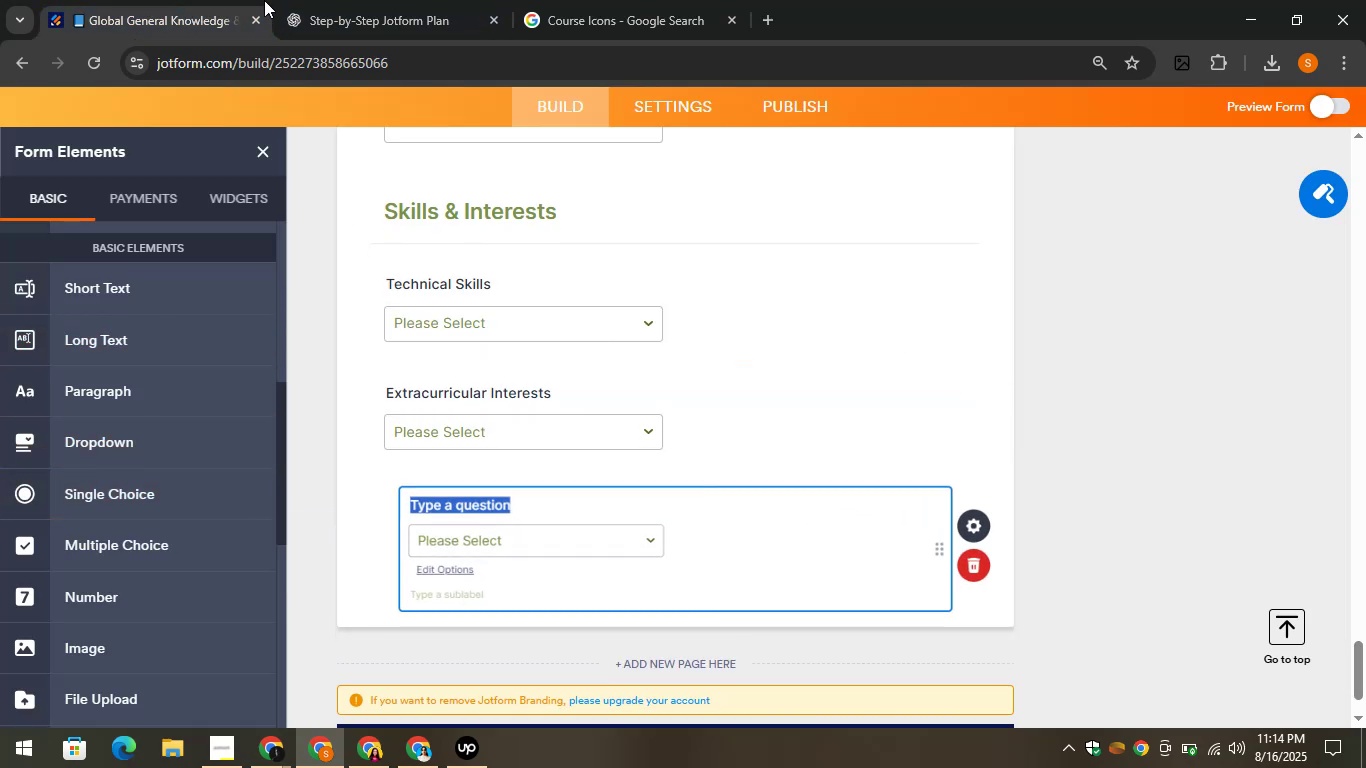 
left_click([389, 0])
 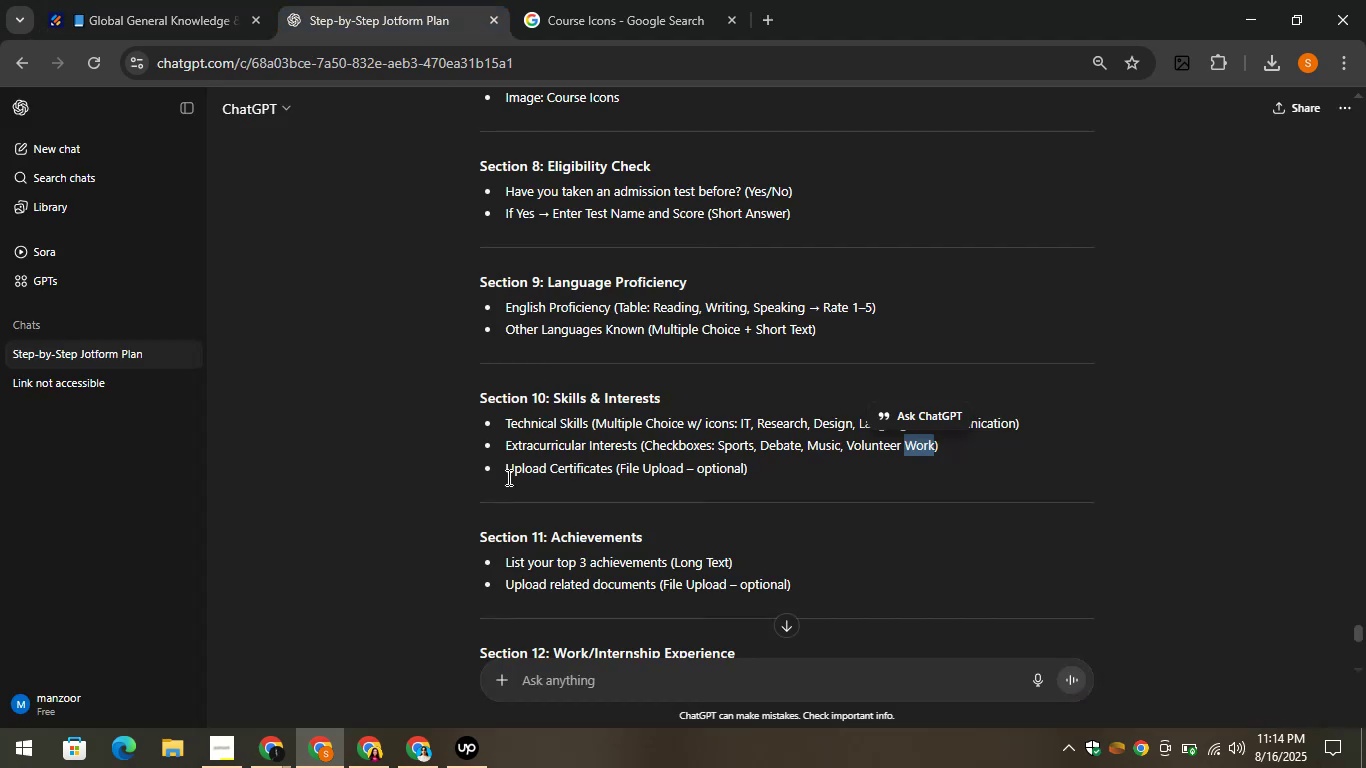 
left_click_drag(start_coordinate=[505, 469], to_coordinate=[610, 472])
 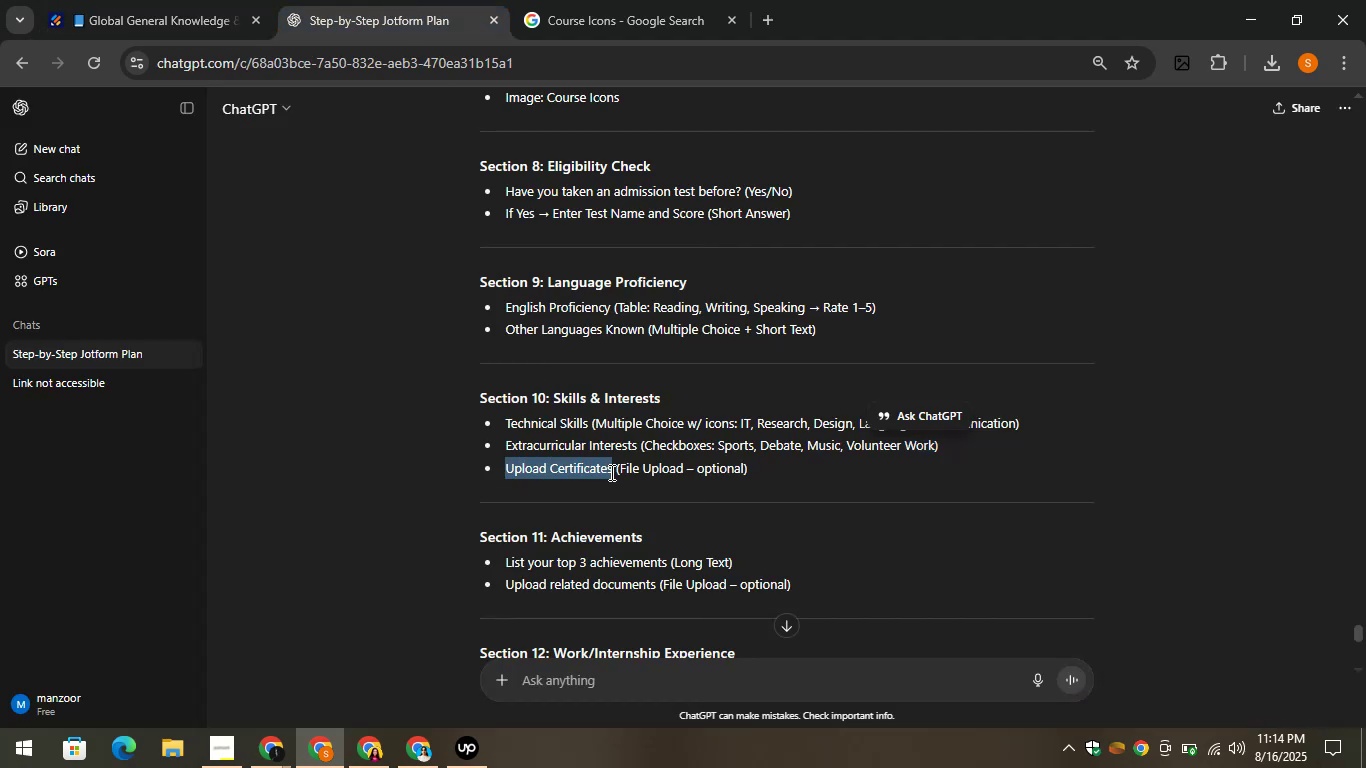 
key(Control+C)
 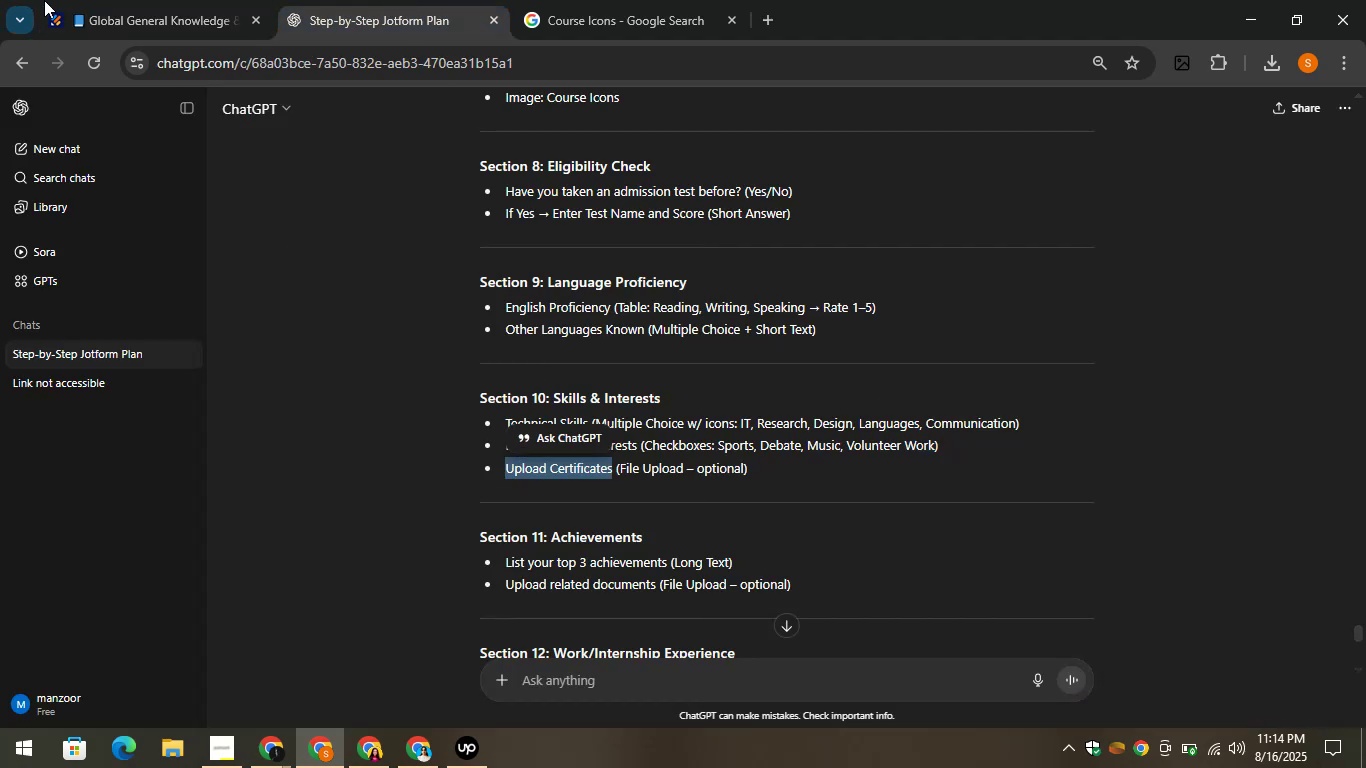 
left_click([95, 0])
 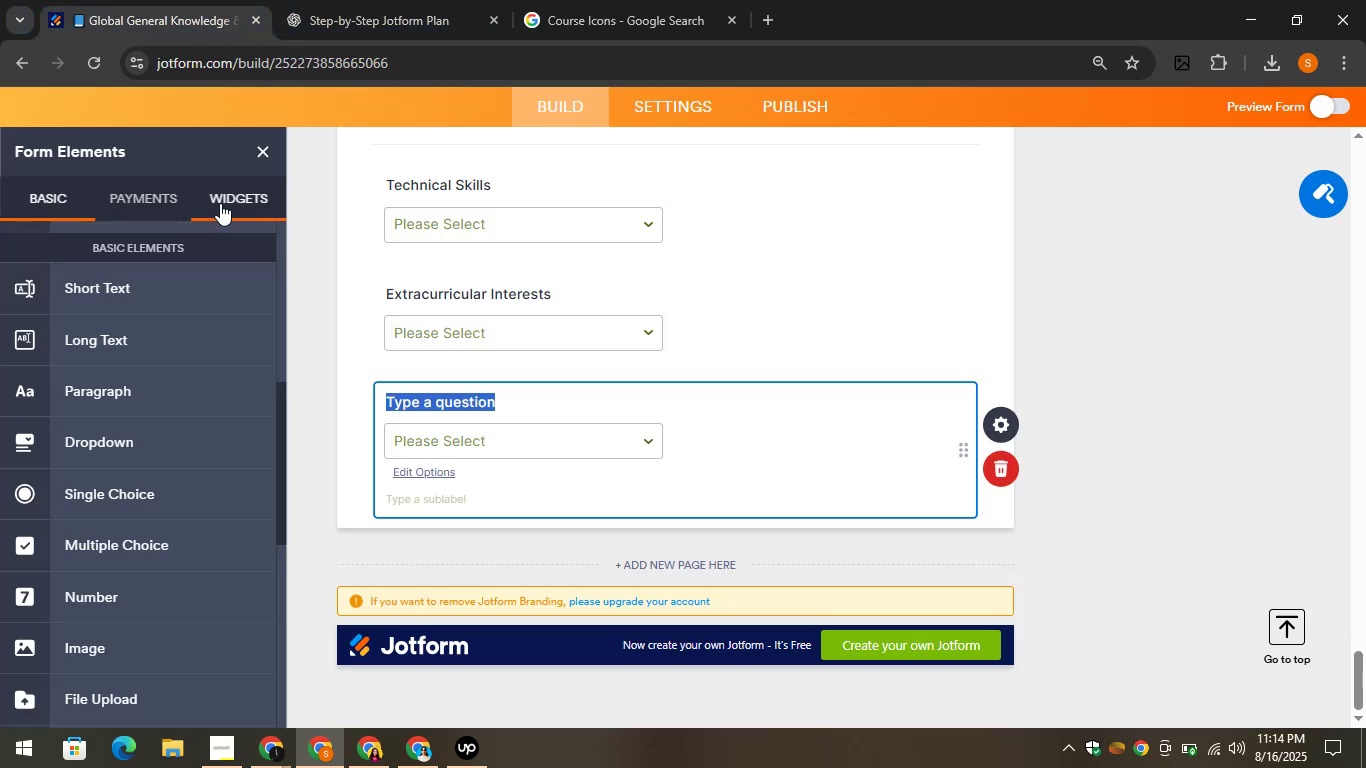 
left_click([220, 203])
 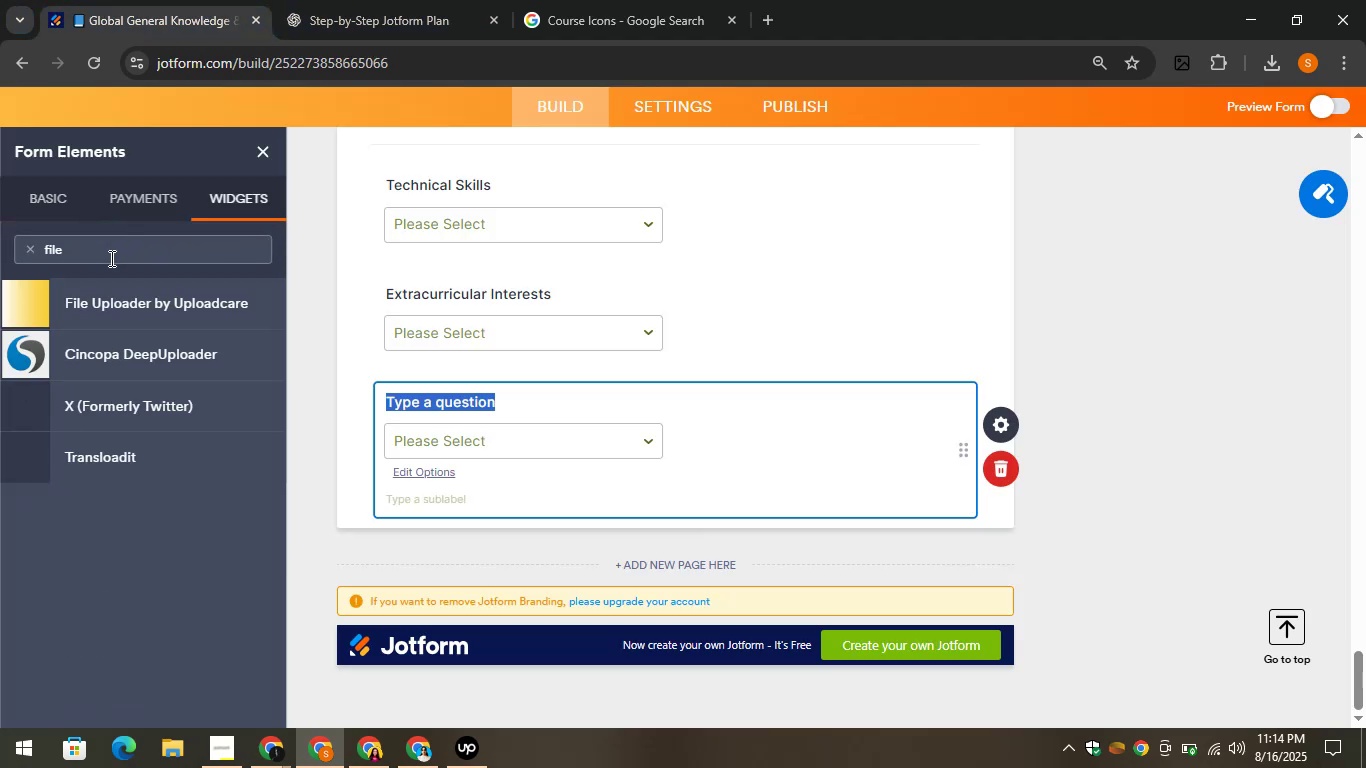 
left_click([98, 255])
 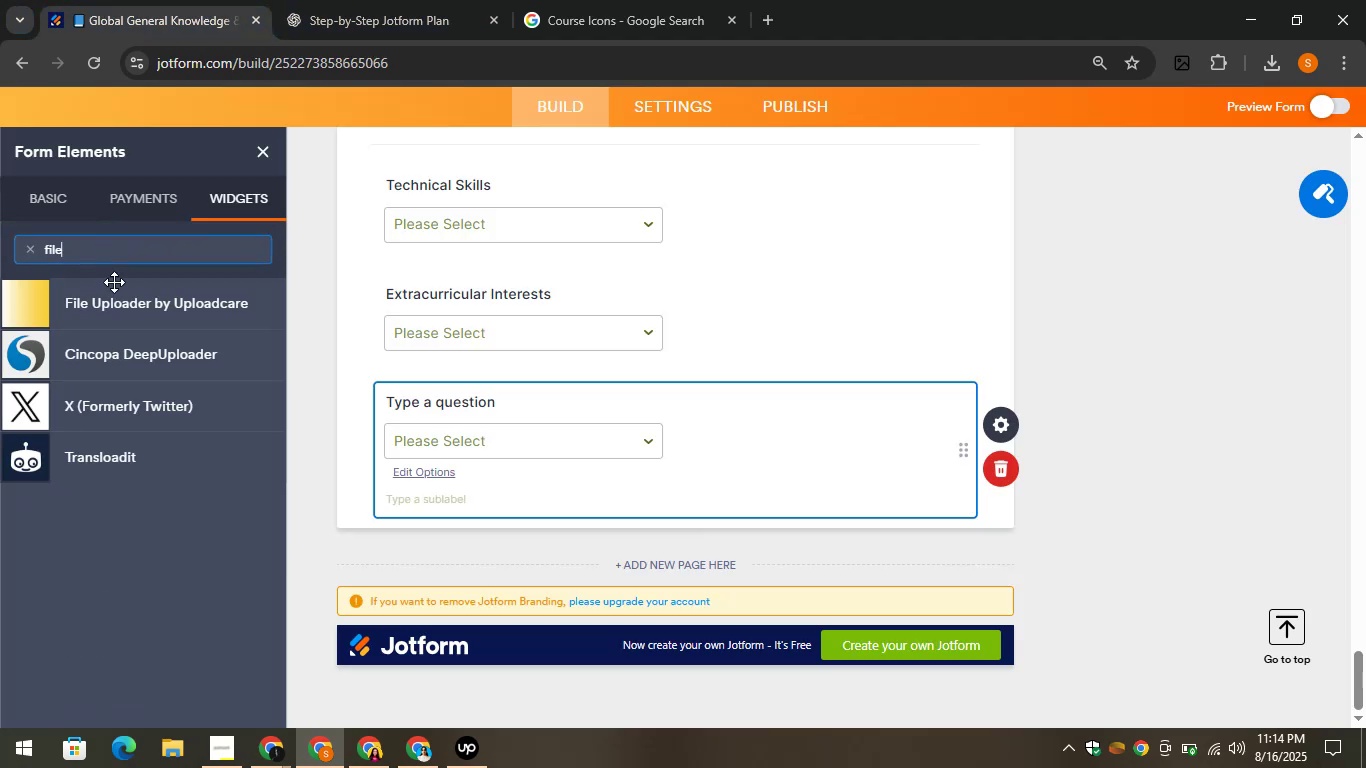 
left_click_drag(start_coordinate=[125, 303], to_coordinate=[468, 359])
 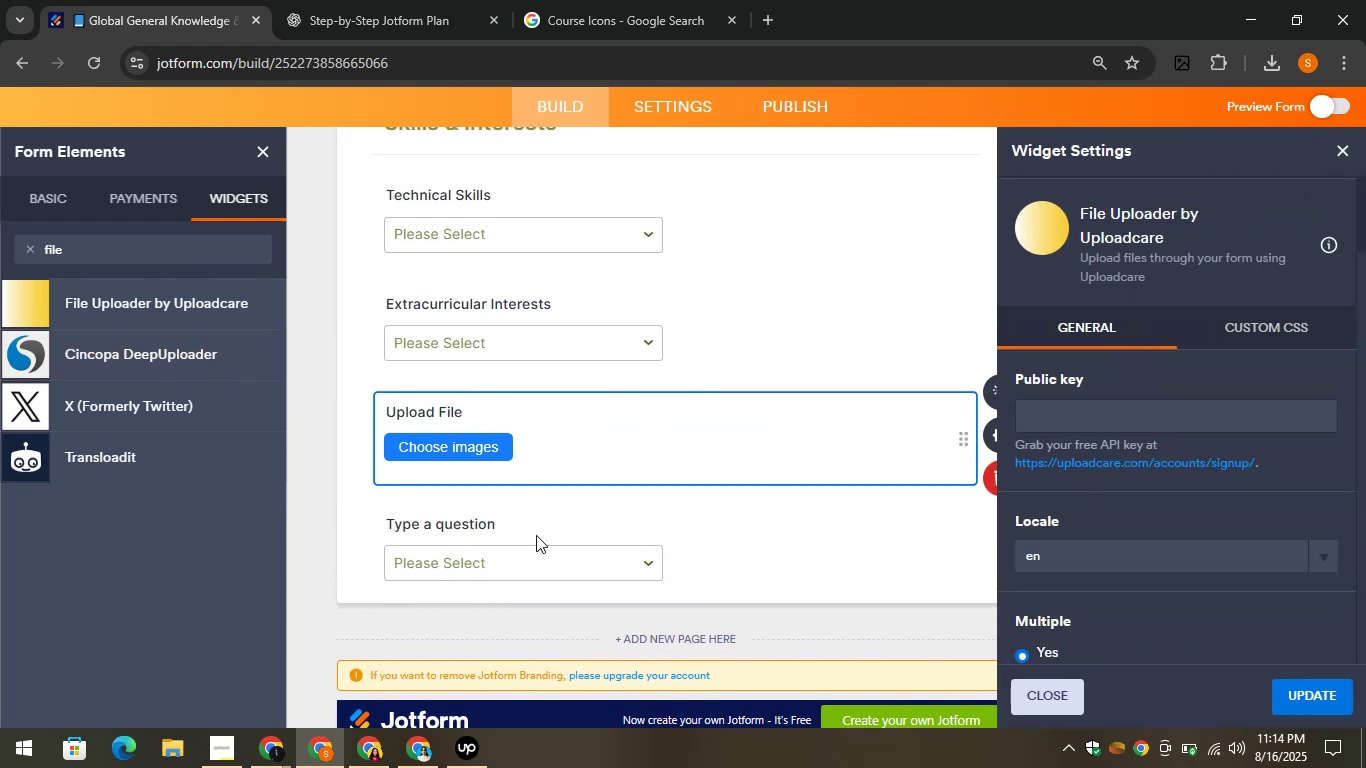 
left_click([440, 406])
 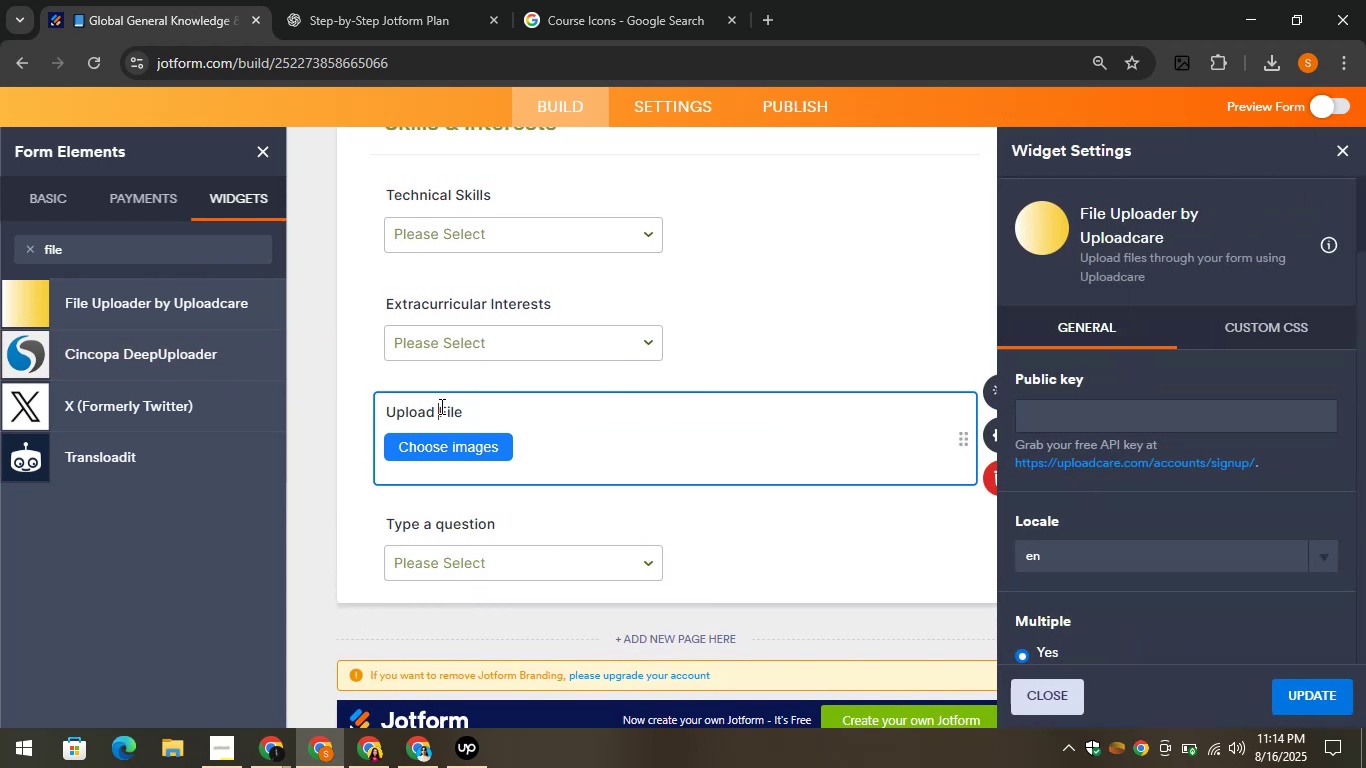 
key(Control+A)
 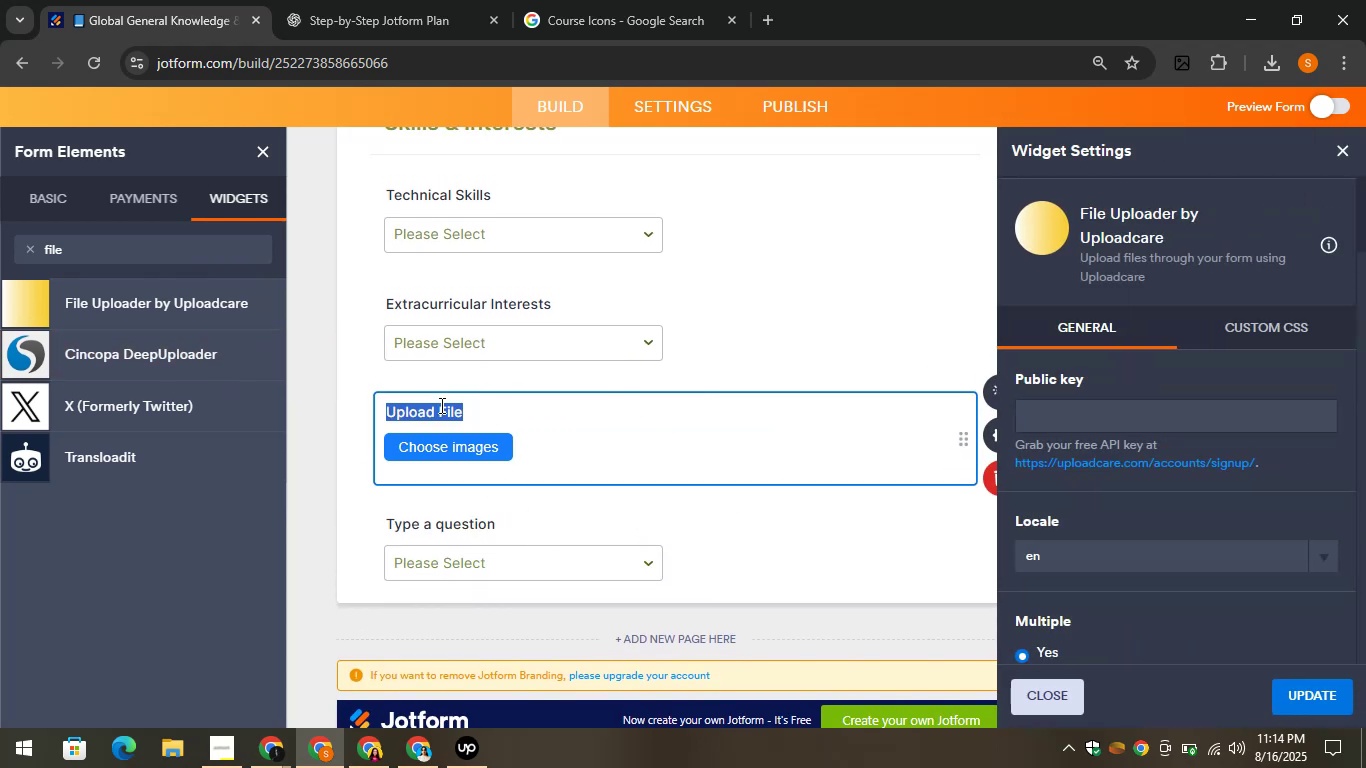 
key(Control+V)
 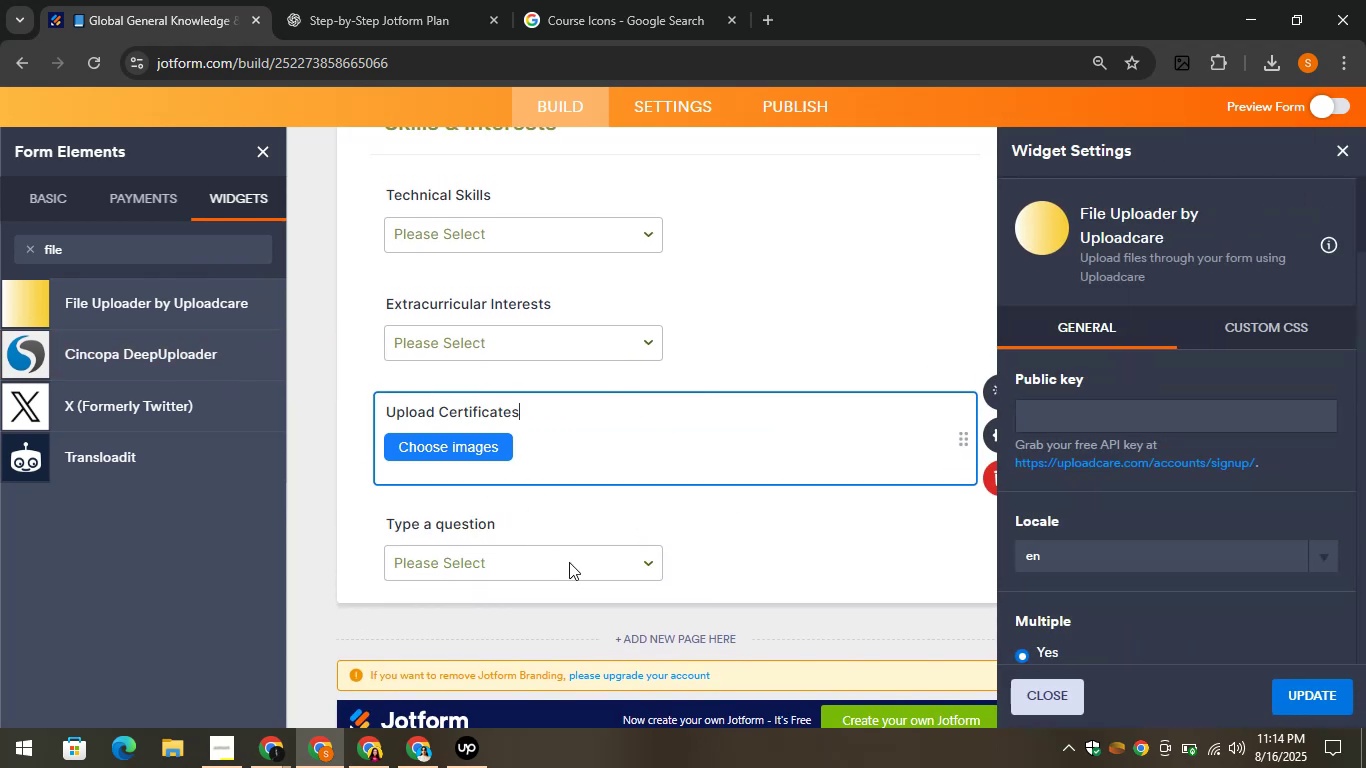 
left_click([572, 574])
 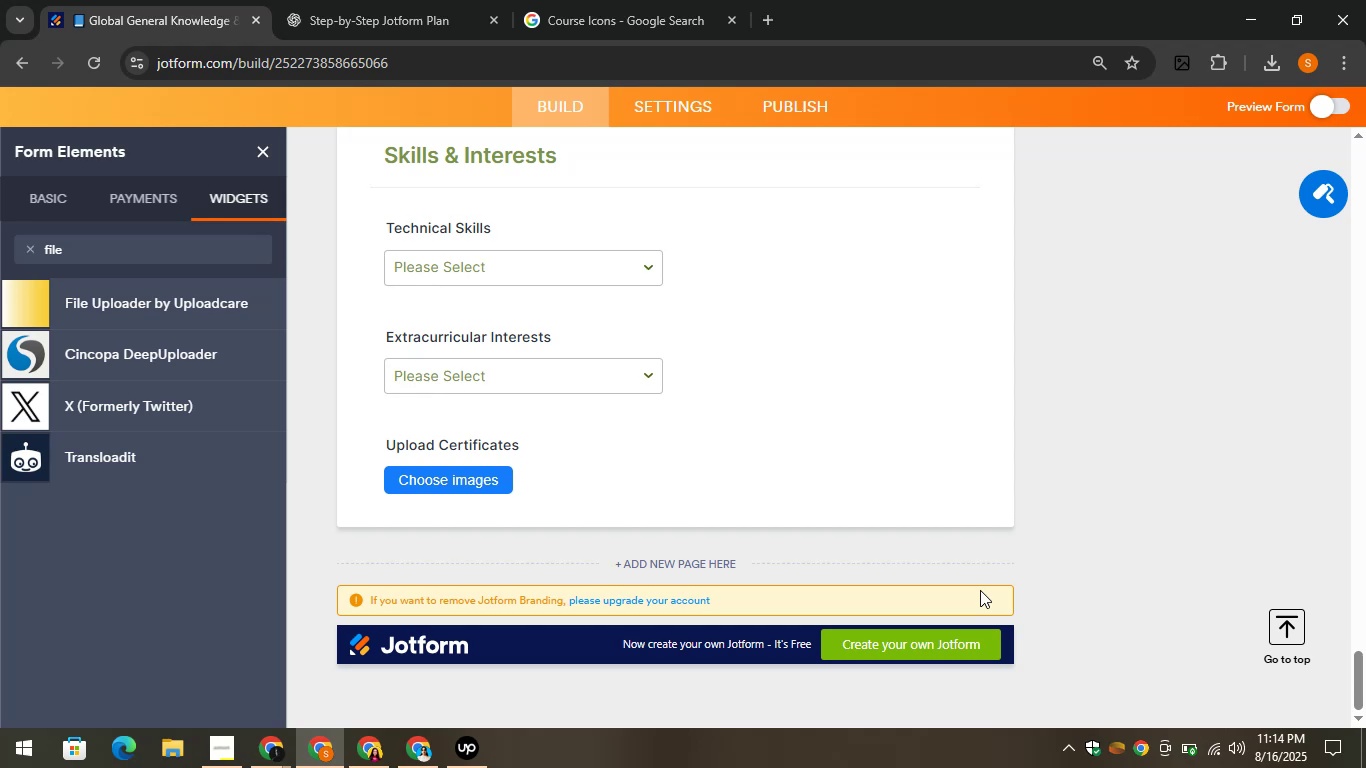 
wait(23.9)
 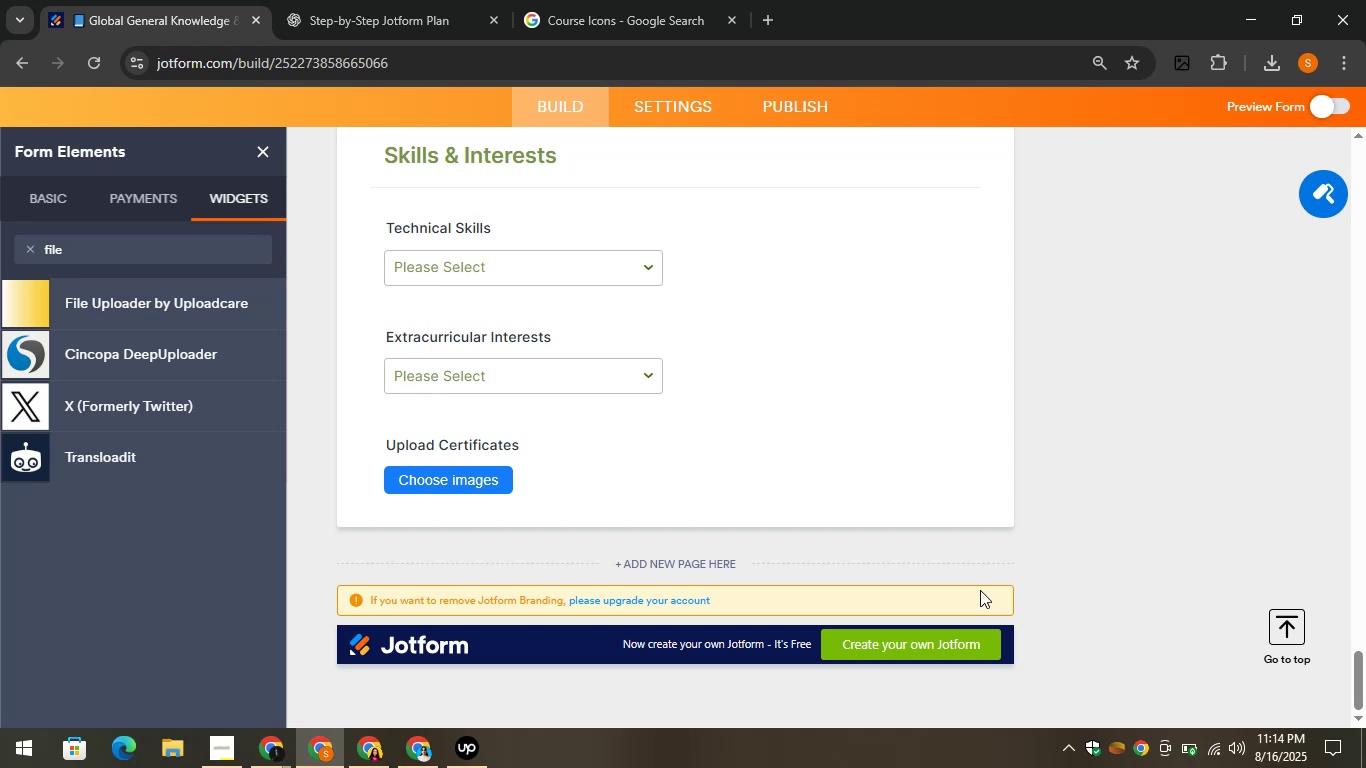 
left_click([402, 0])
 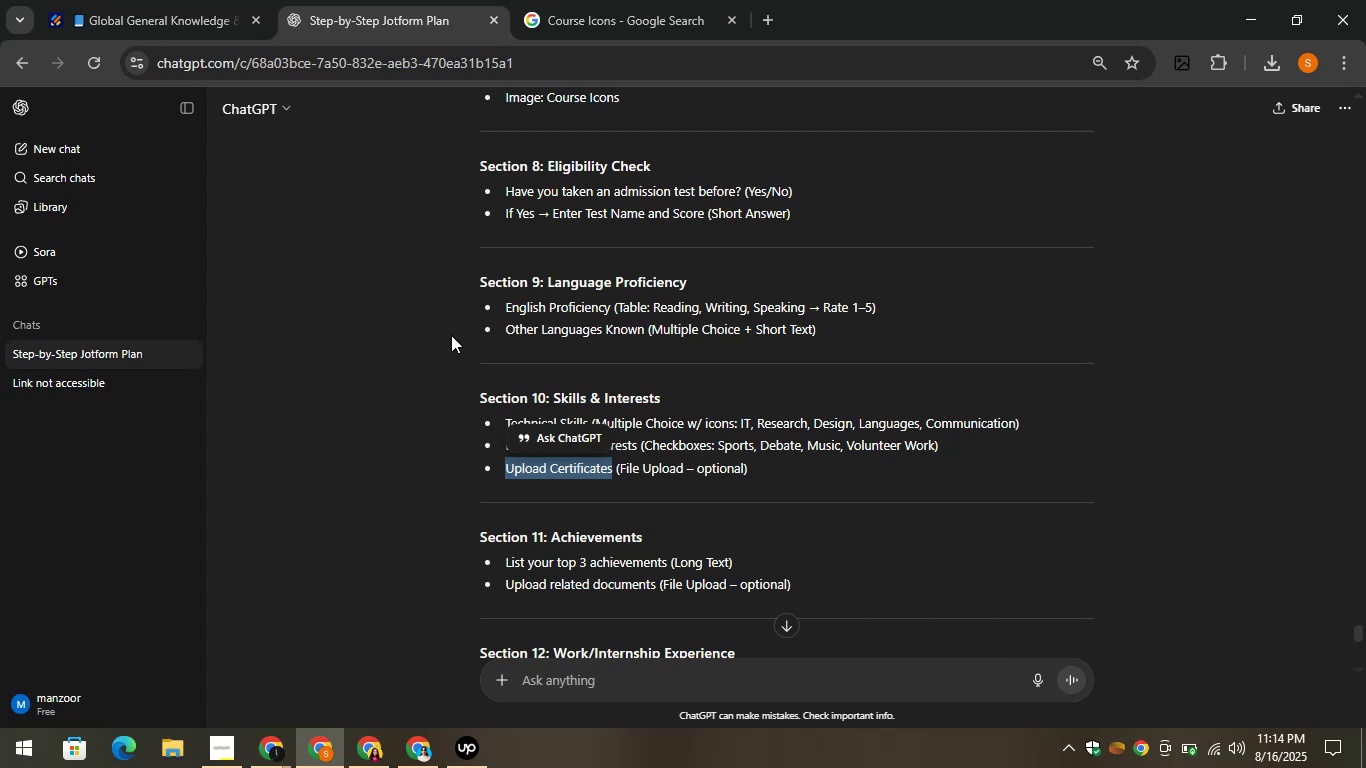 
scroll: coordinate [660, 454], scroll_direction: down, amount: 1.0
 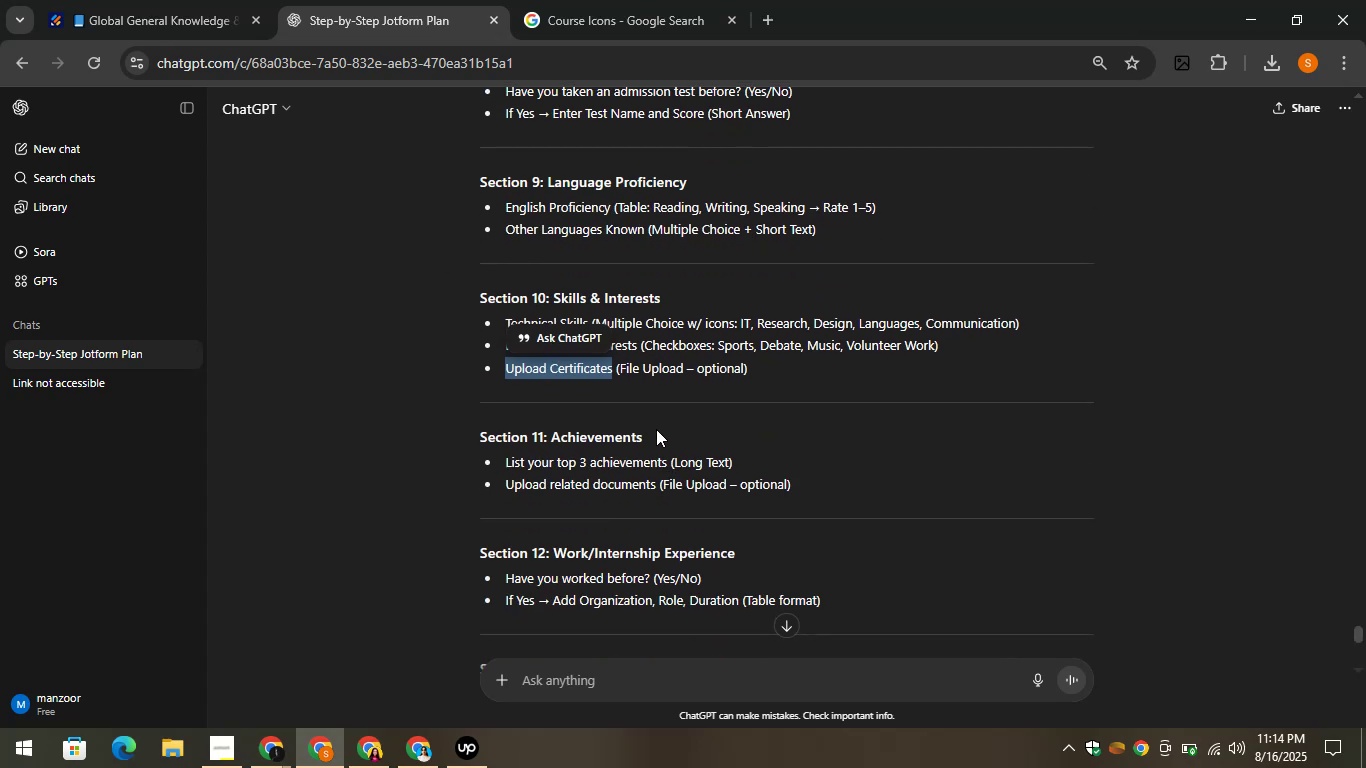 
left_click([654, 434])
 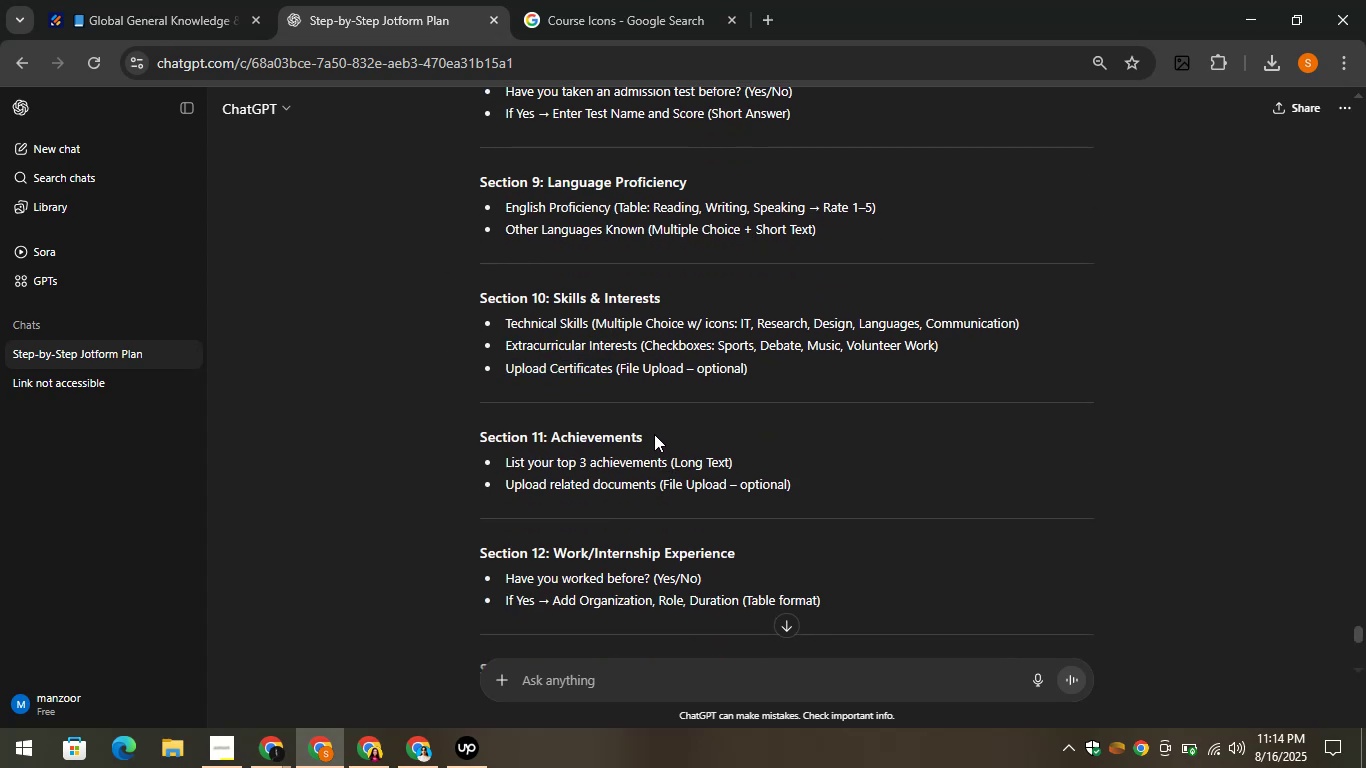 
left_click_drag(start_coordinate=[653, 435], to_coordinate=[550, 431])
 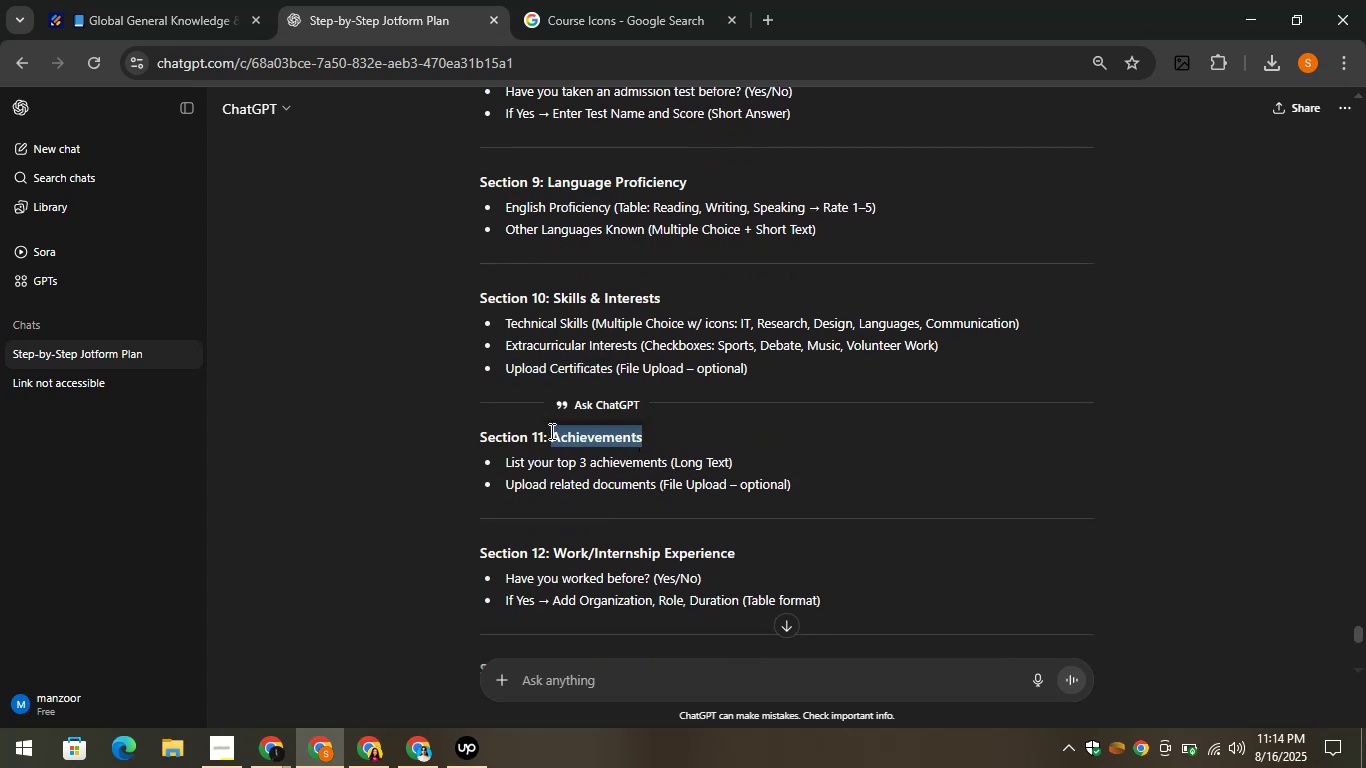 
key(Control+C)
 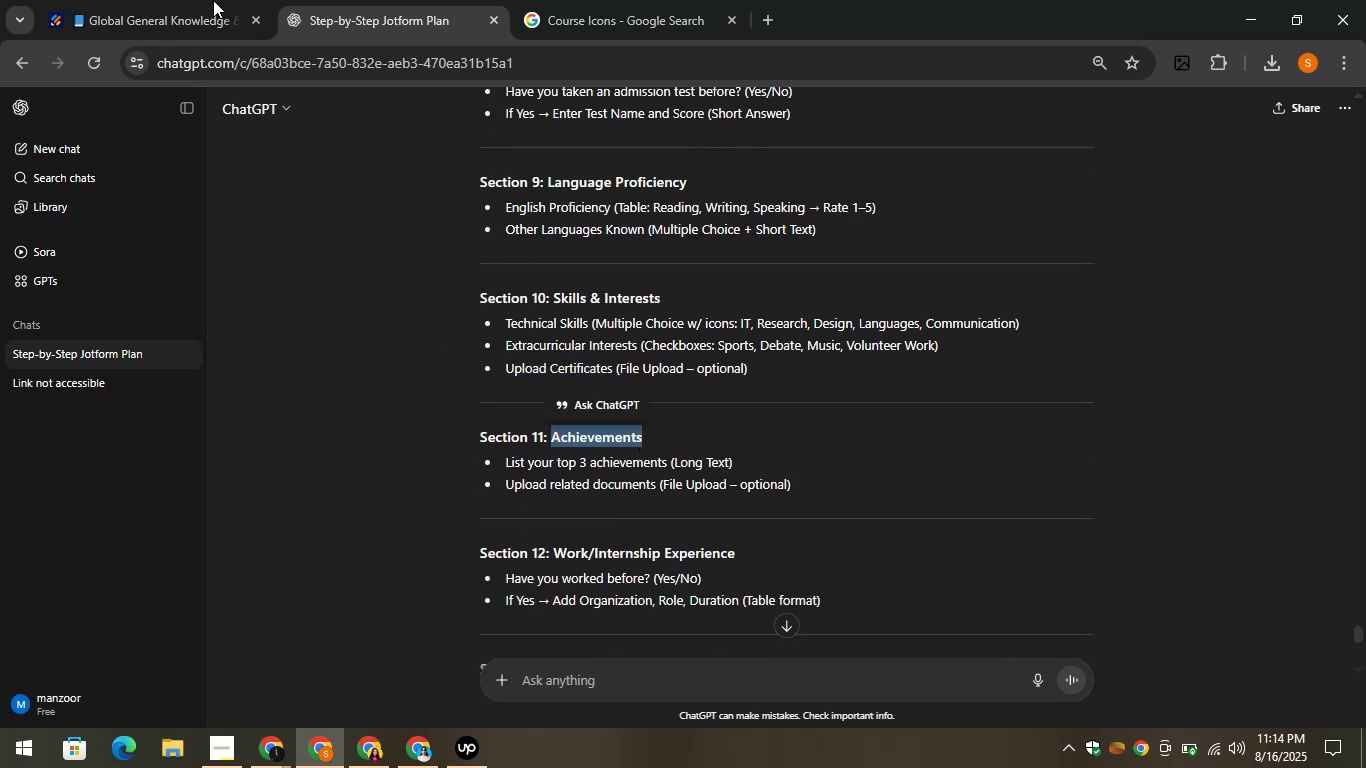 
left_click([157, 0])
 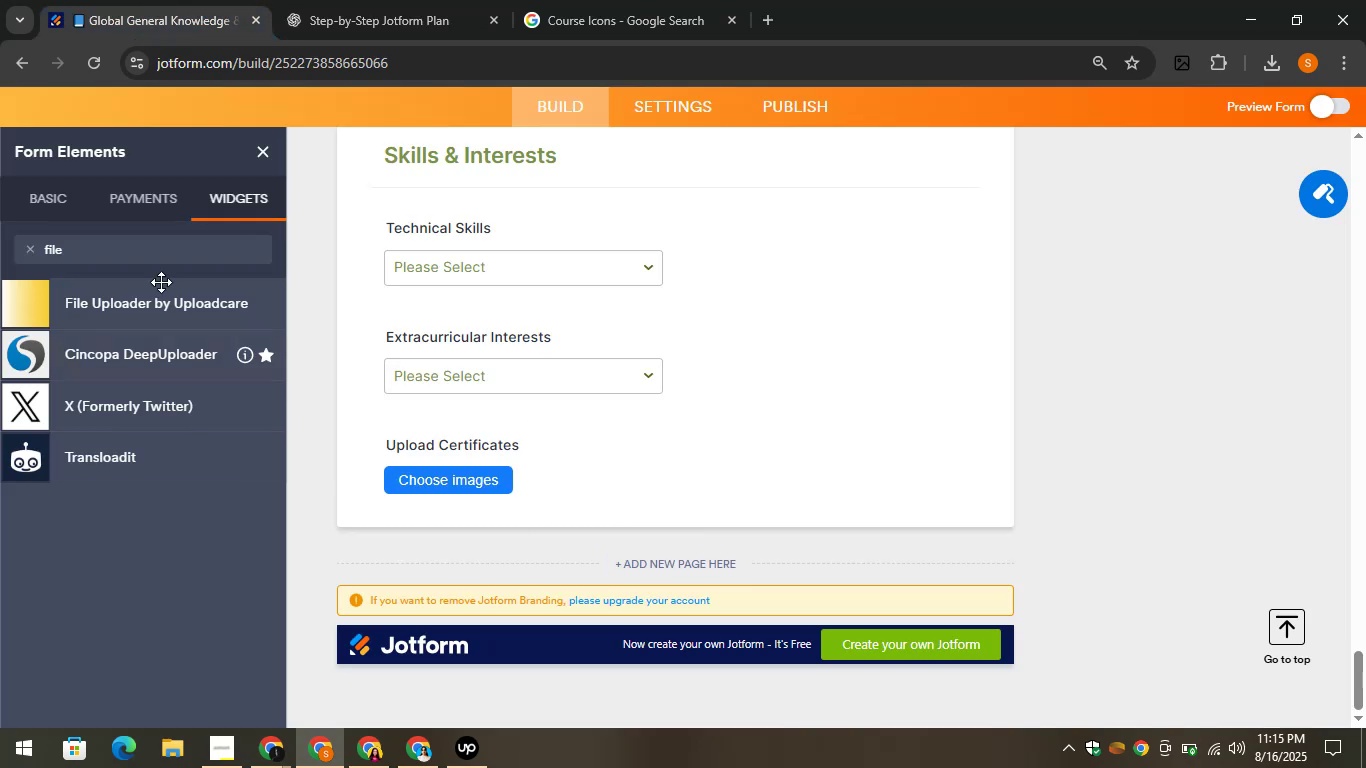 
left_click([37, 190])
 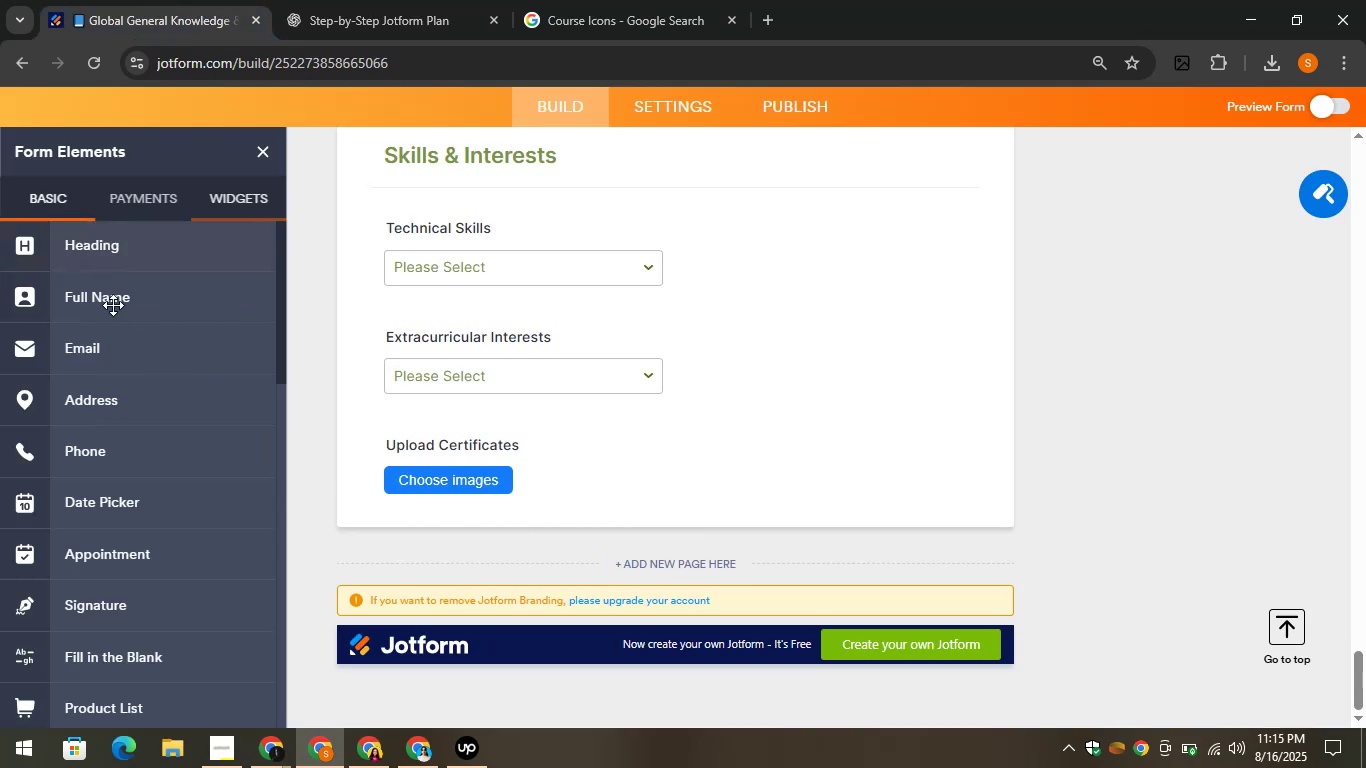 
scroll: coordinate [116, 310], scroll_direction: up, amount: 2.0
 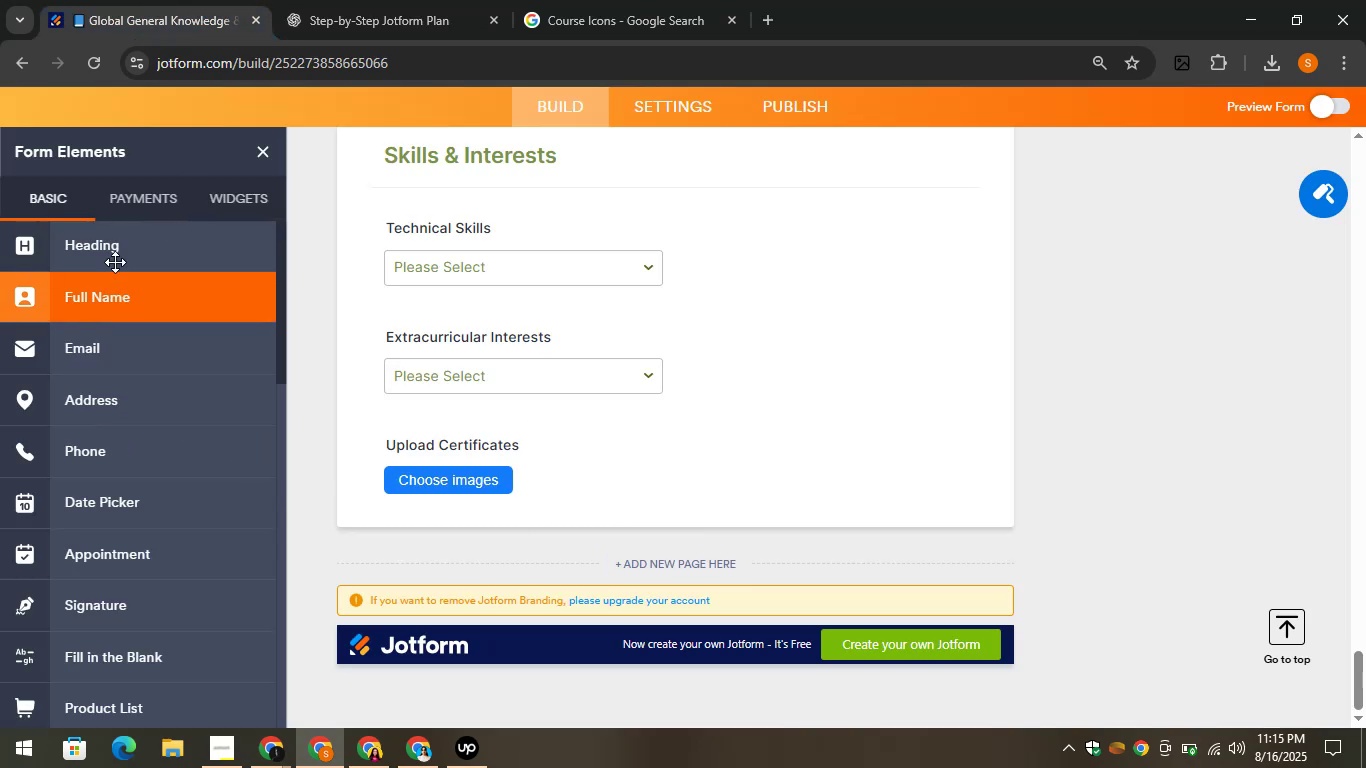 
left_click_drag(start_coordinate=[105, 249], to_coordinate=[422, 530])
 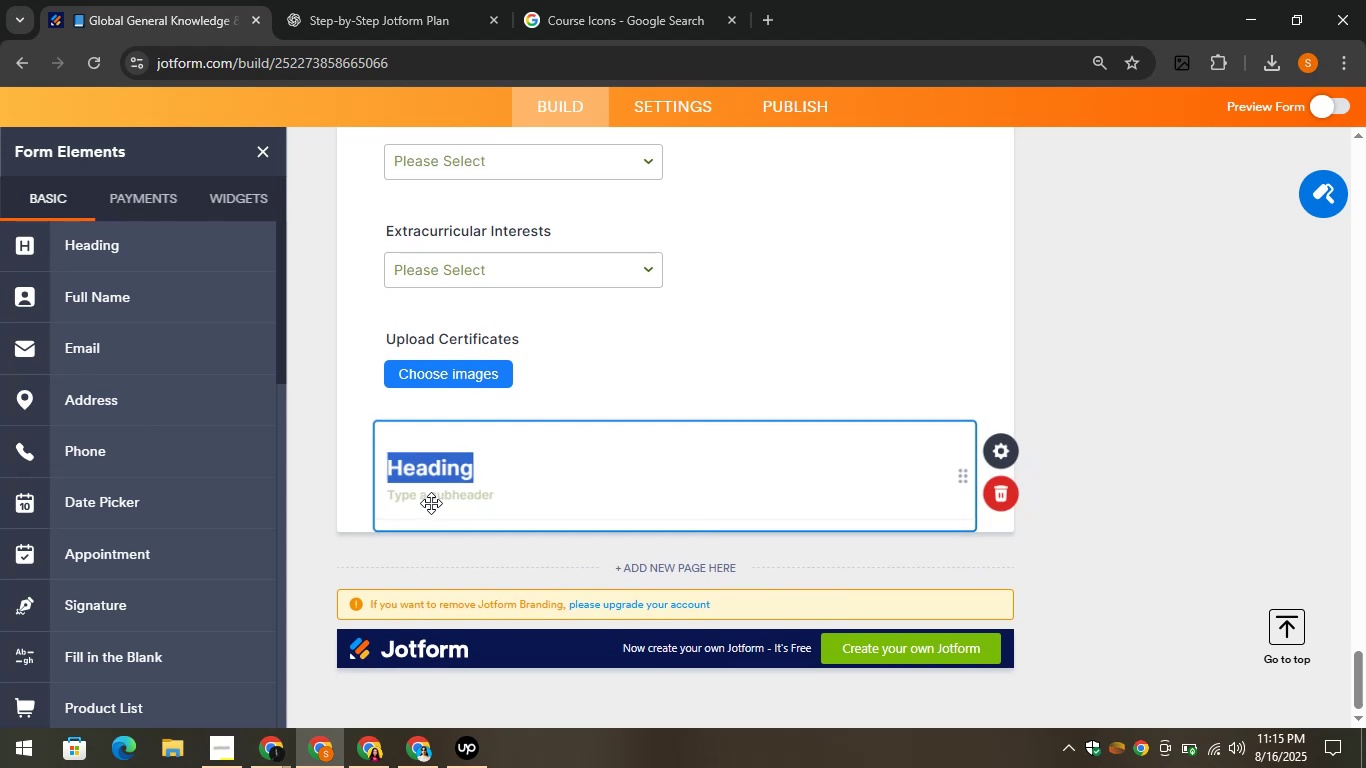 
key(Control+V)
 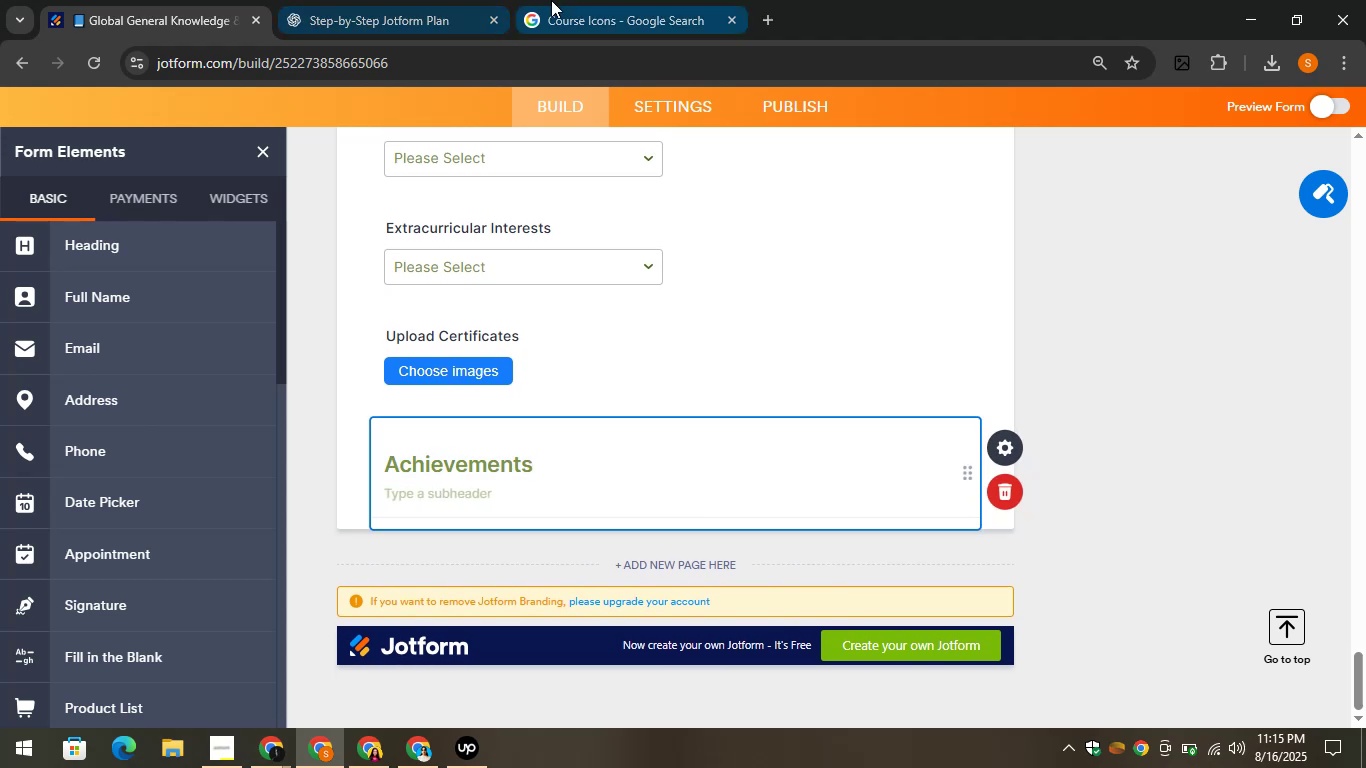 
left_click([435, 0])
 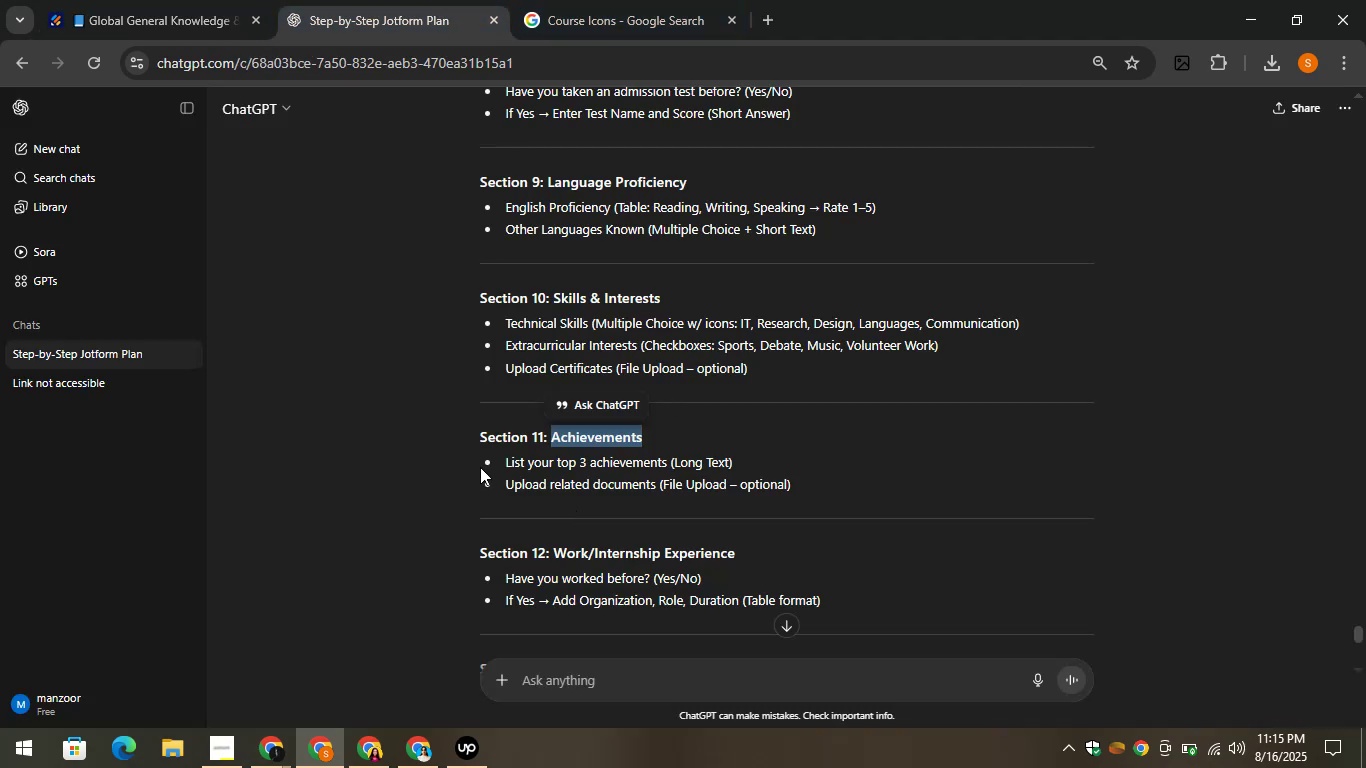 
left_click_drag(start_coordinate=[502, 464], to_coordinate=[668, 465])
 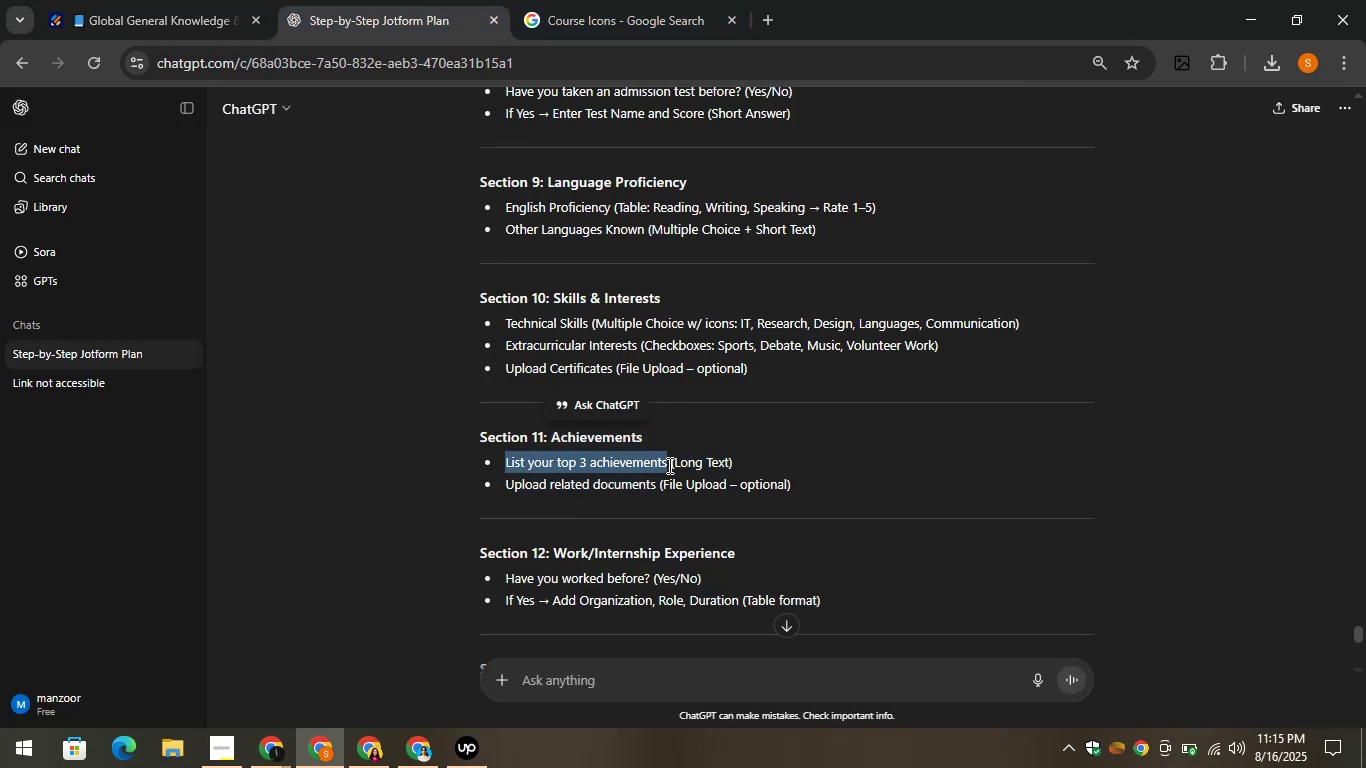 
key(Control+C)
 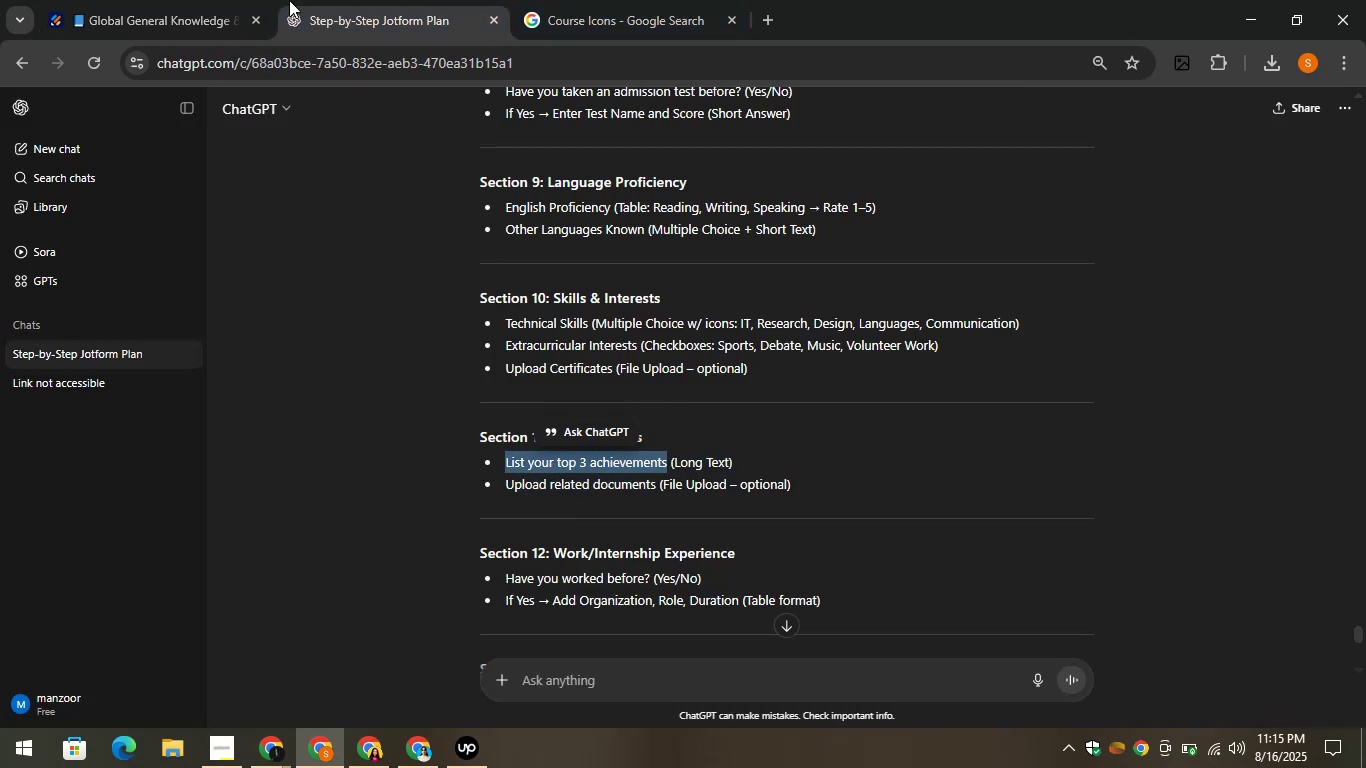 
left_click([174, 0])
 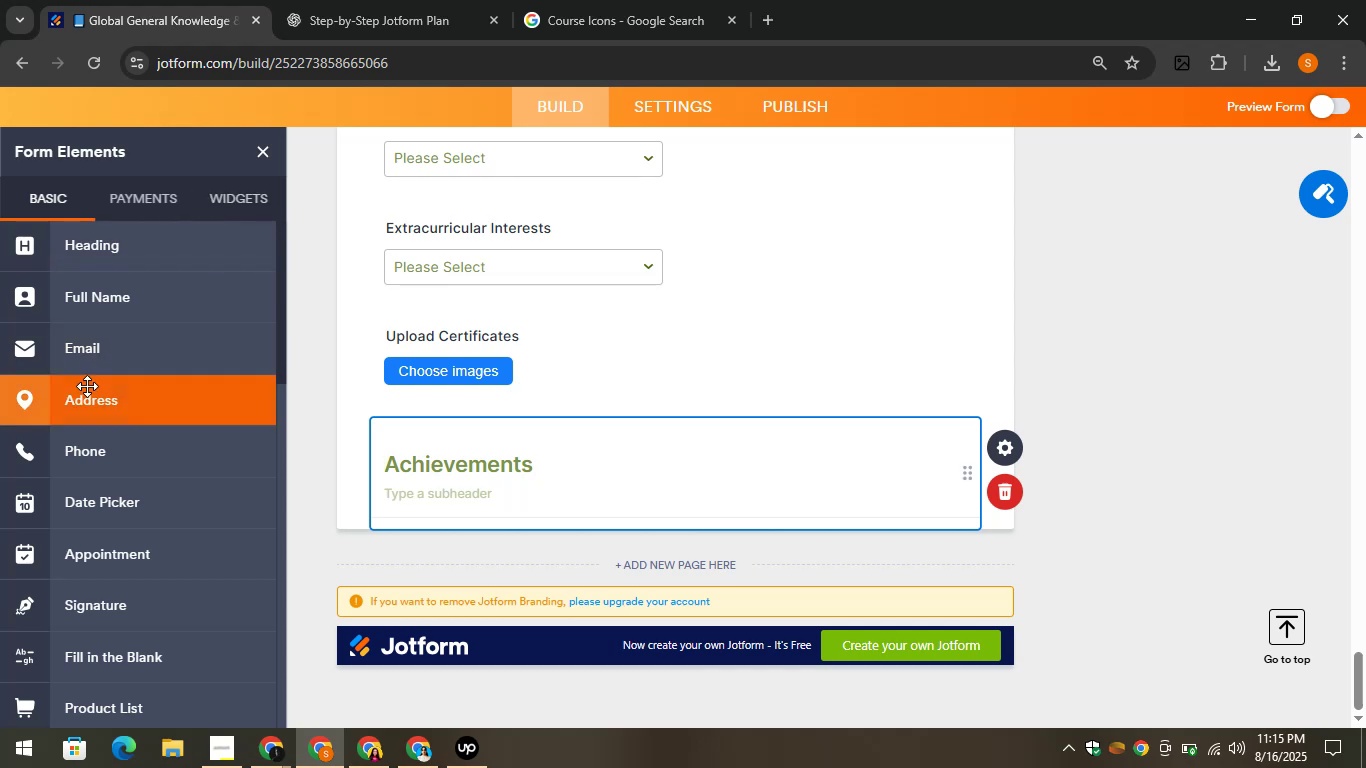 
scroll: coordinate [107, 394], scroll_direction: down, amount: 5.0
 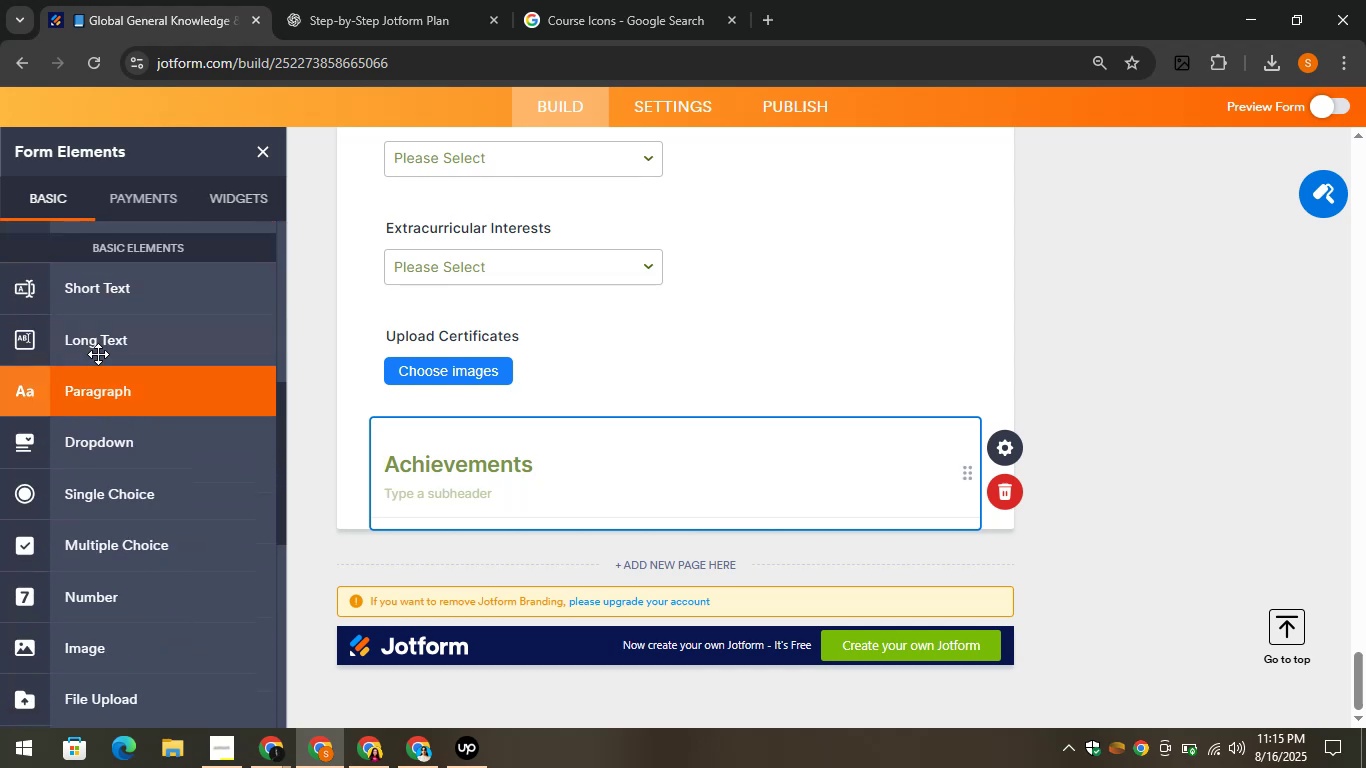 
left_click_drag(start_coordinate=[90, 339], to_coordinate=[474, 514])
 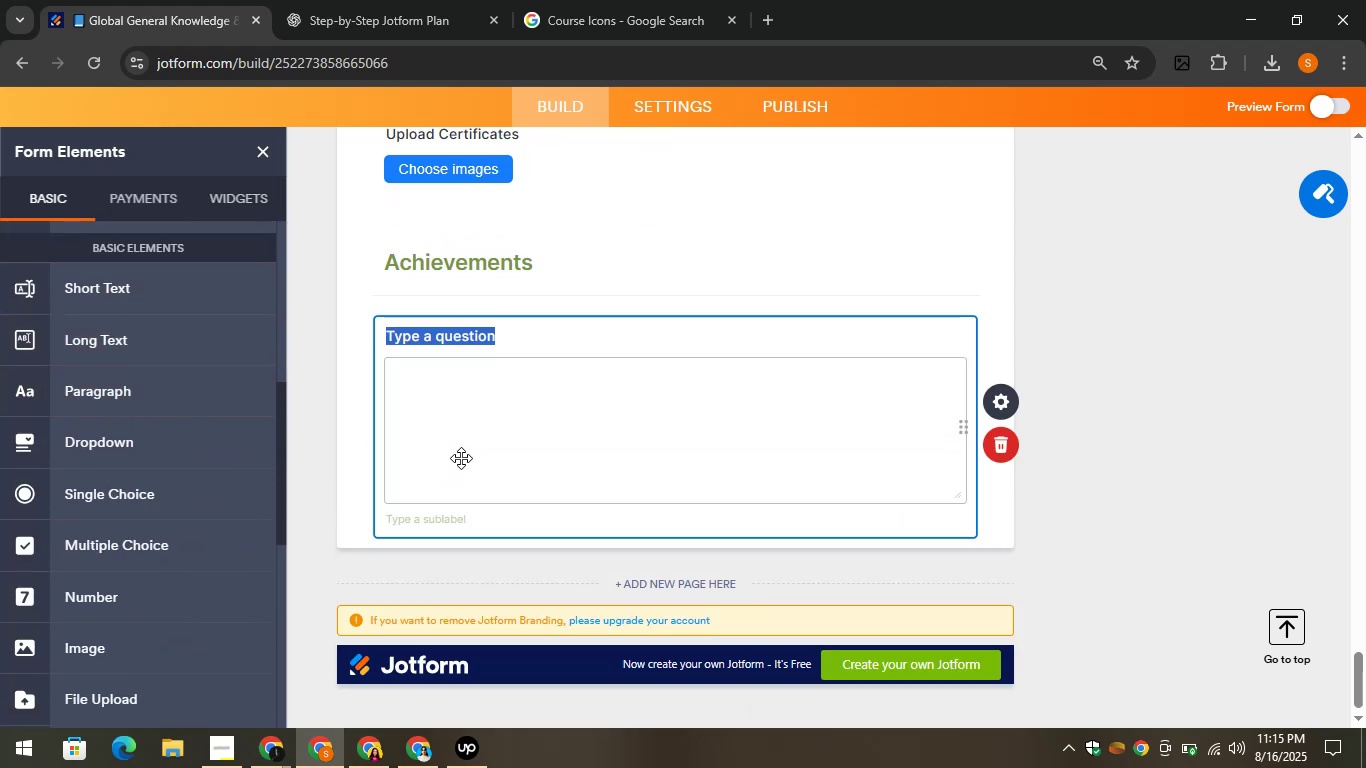 
key(Control+V)
 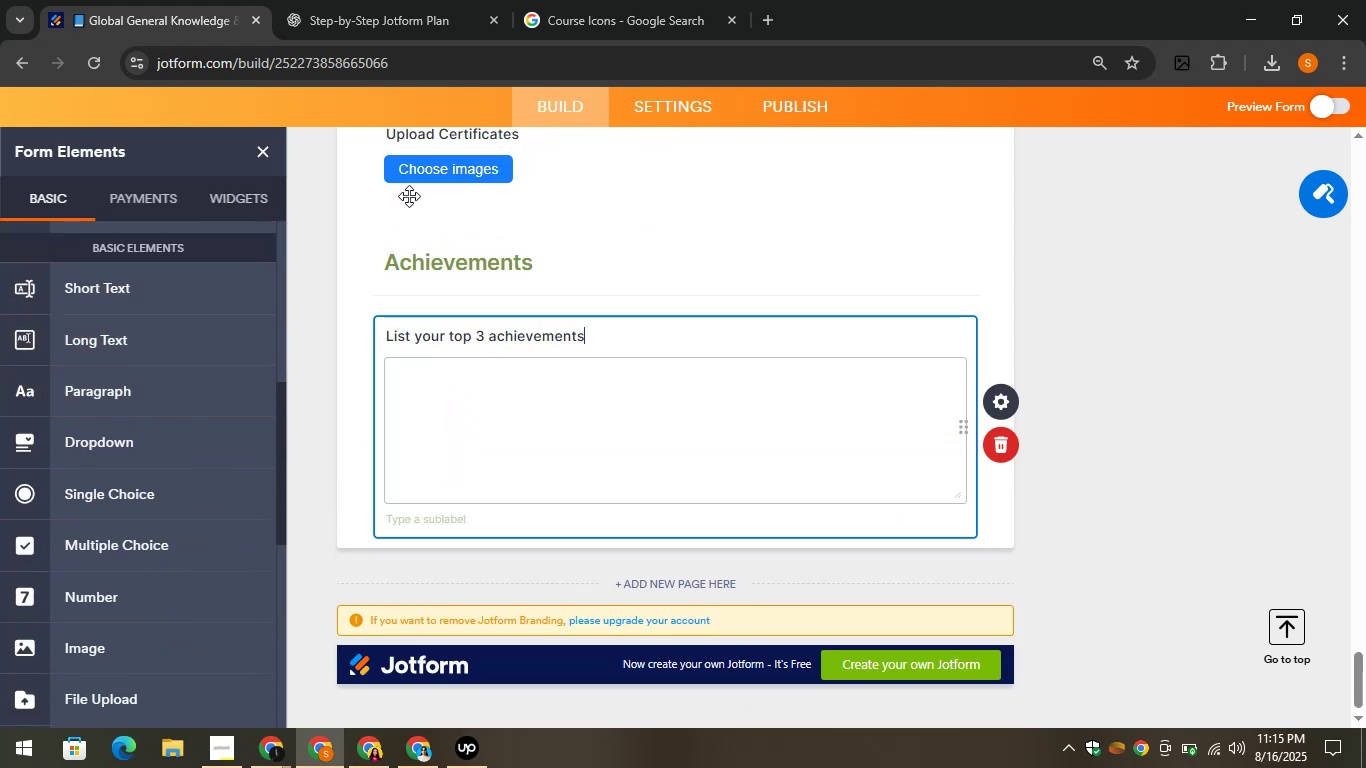 
left_click([339, 0])
 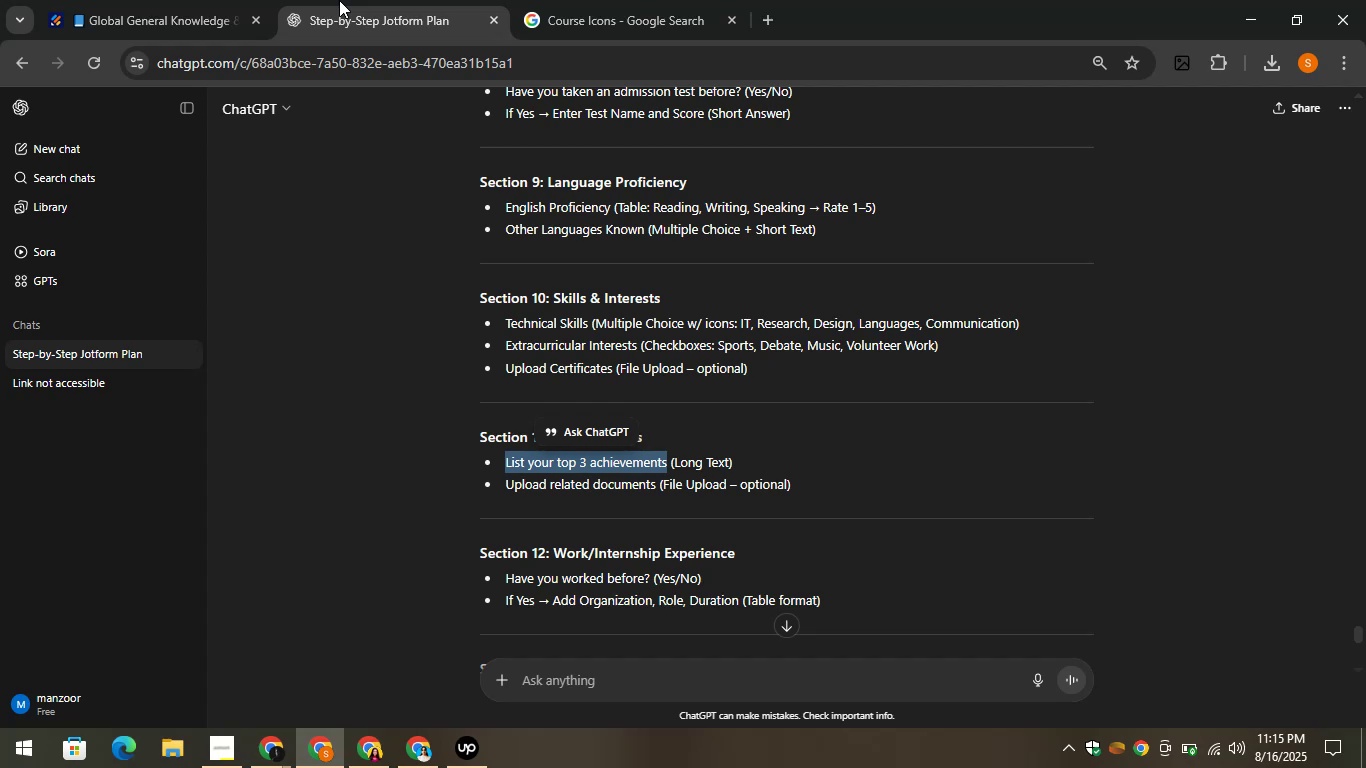 
wait(10.09)
 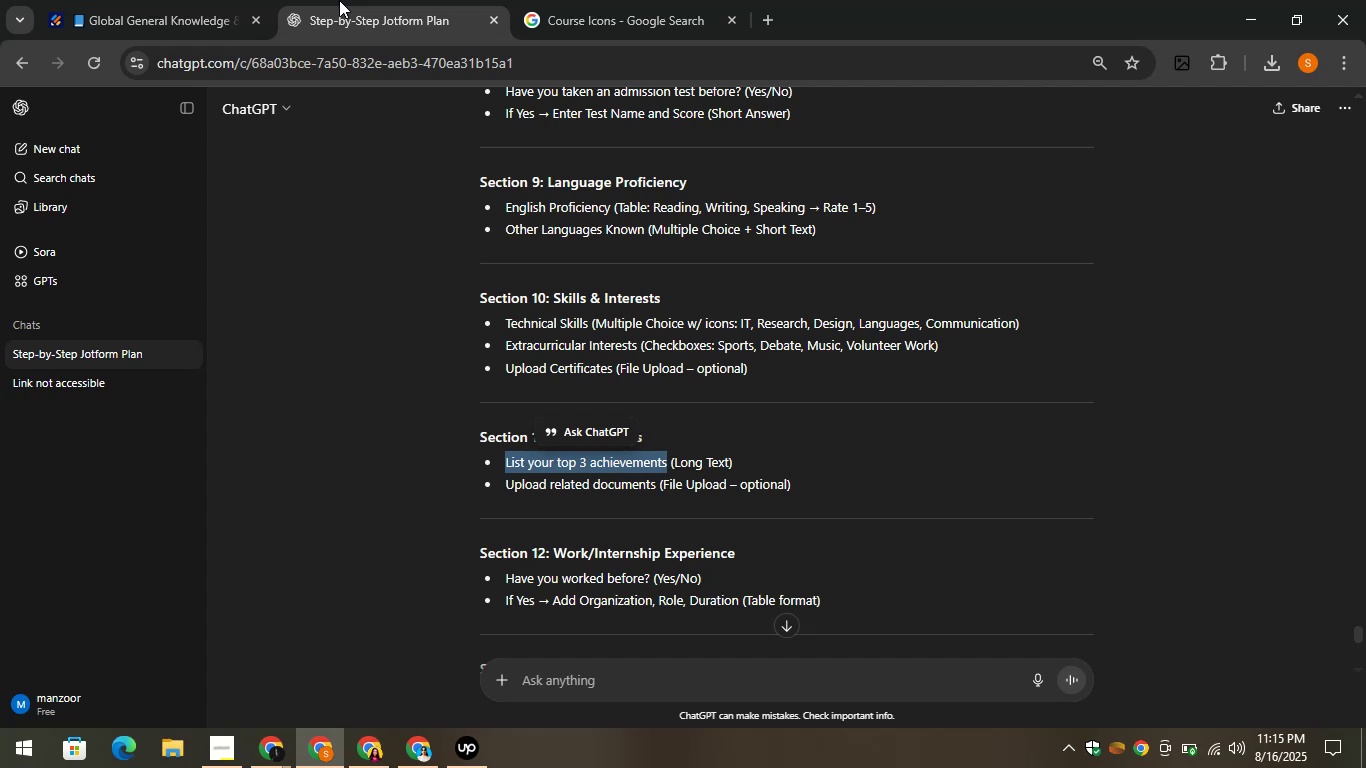 
left_click_drag(start_coordinate=[503, 483], to_coordinate=[656, 490])
 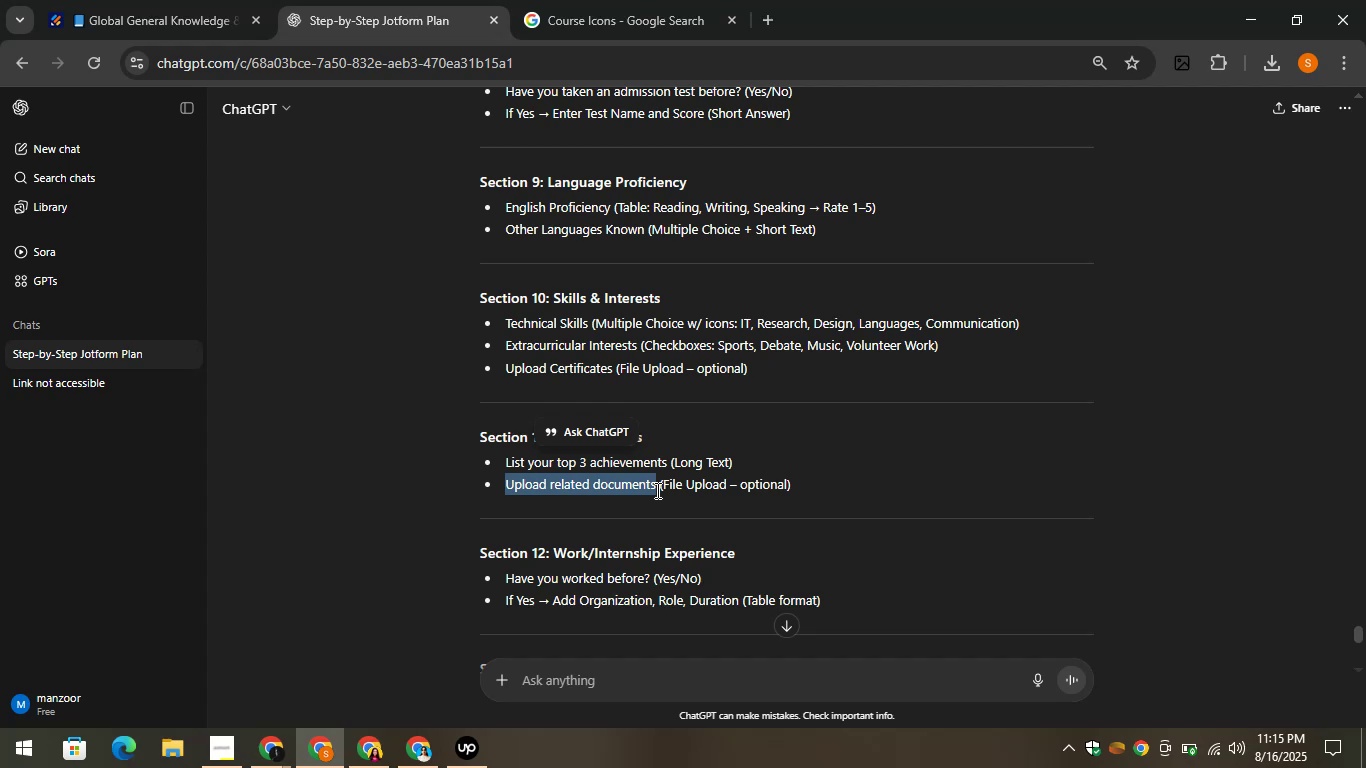 
key(Control+C)
 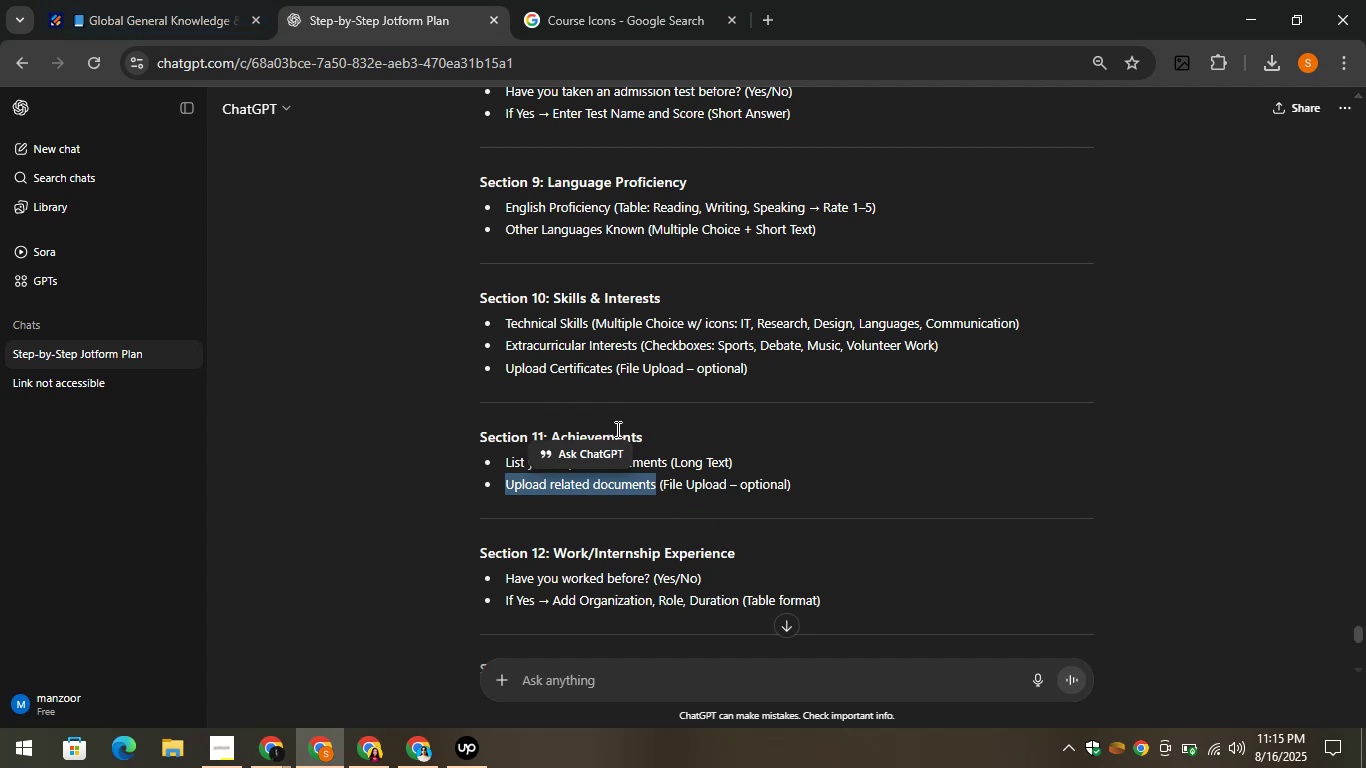 
left_click([122, 0])
 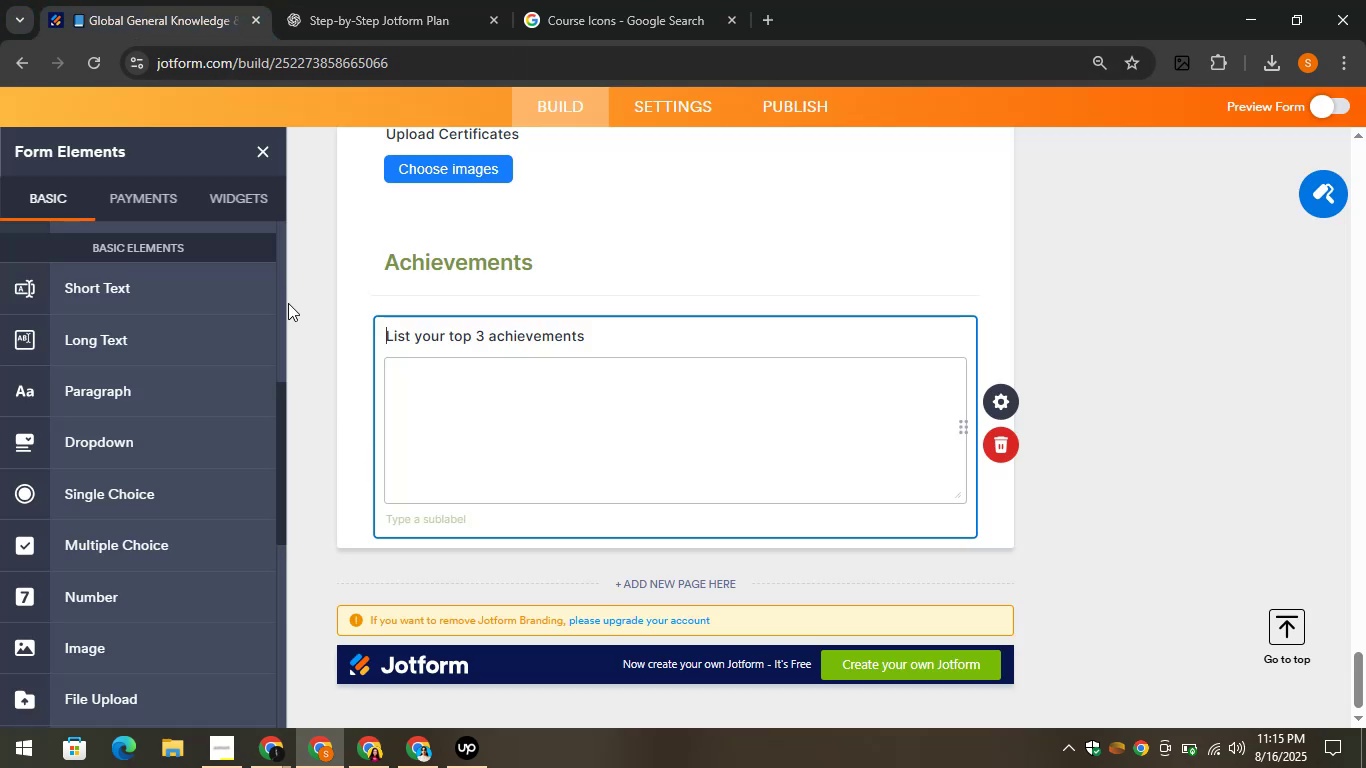 
left_click([219, 199])
 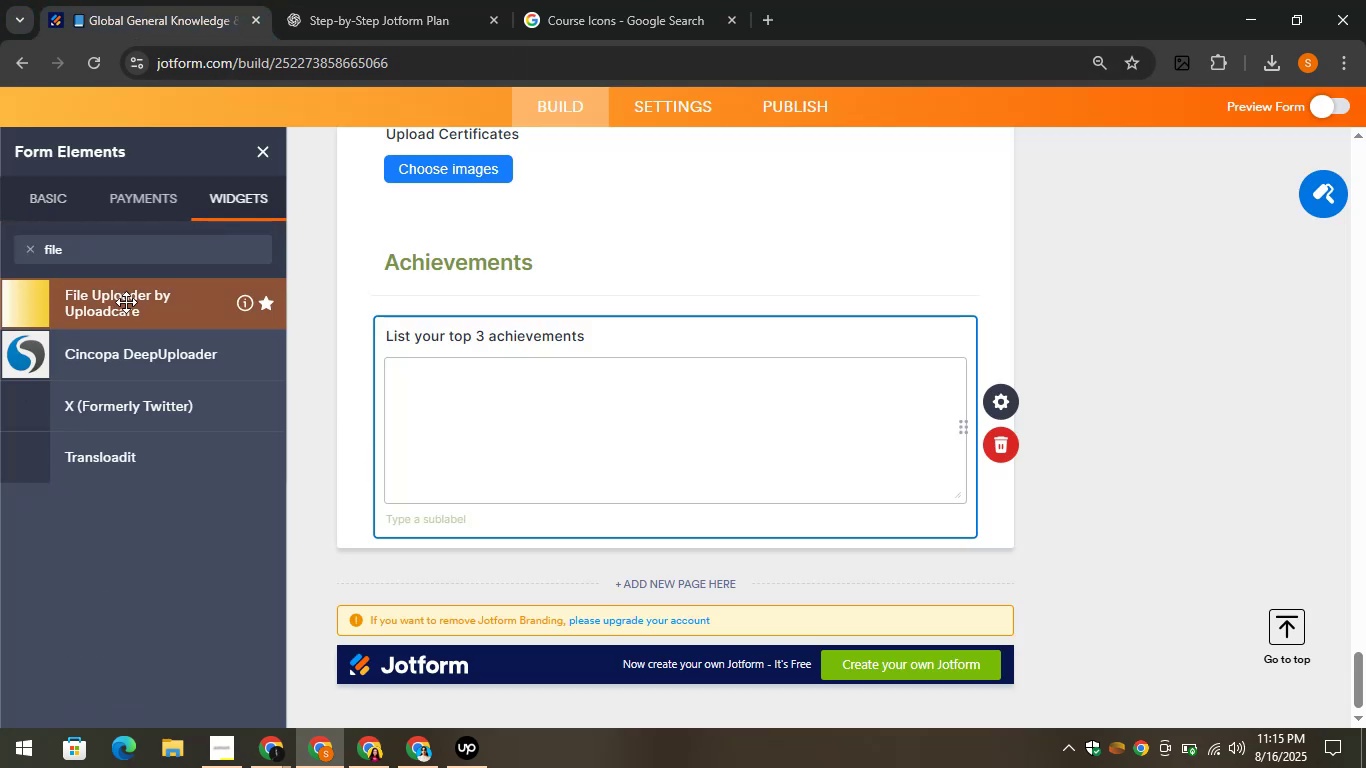 
left_click_drag(start_coordinate=[119, 309], to_coordinate=[459, 528])
 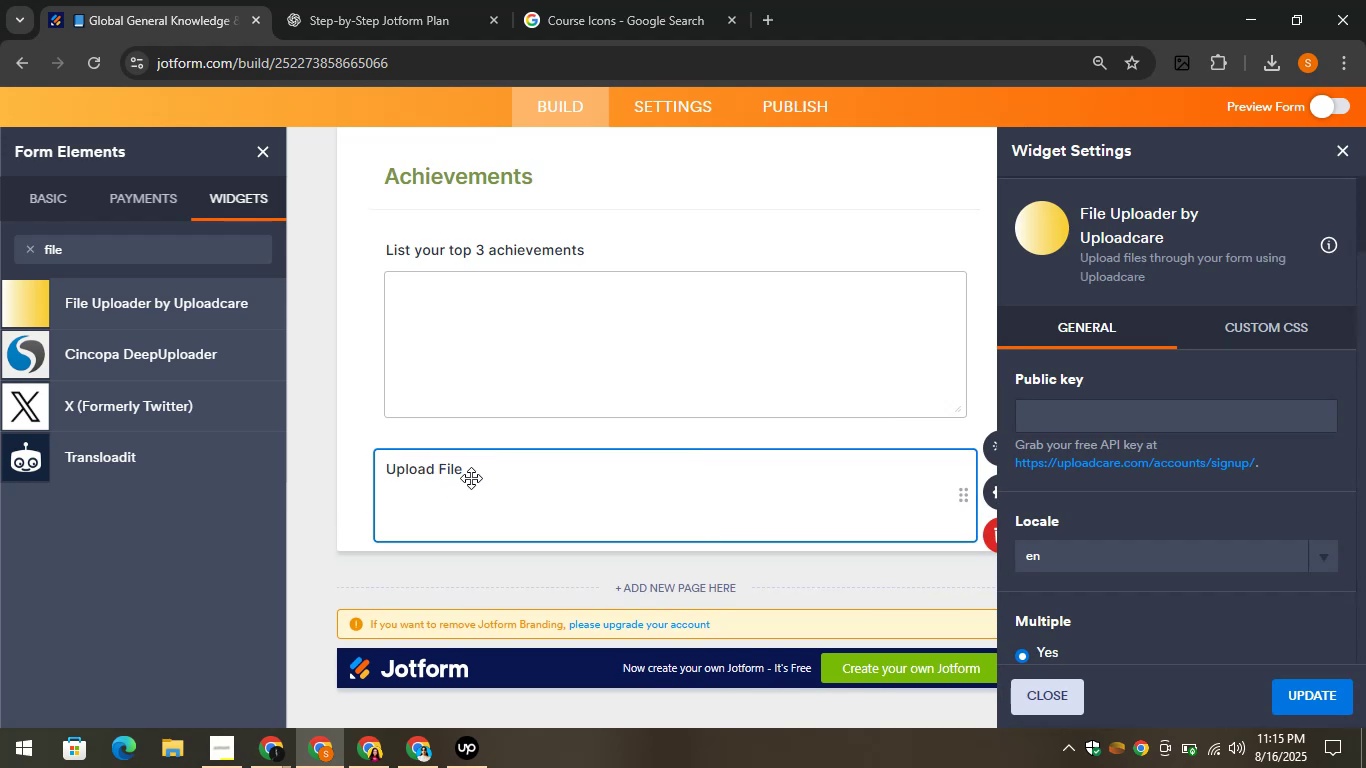 
left_click([456, 470])
 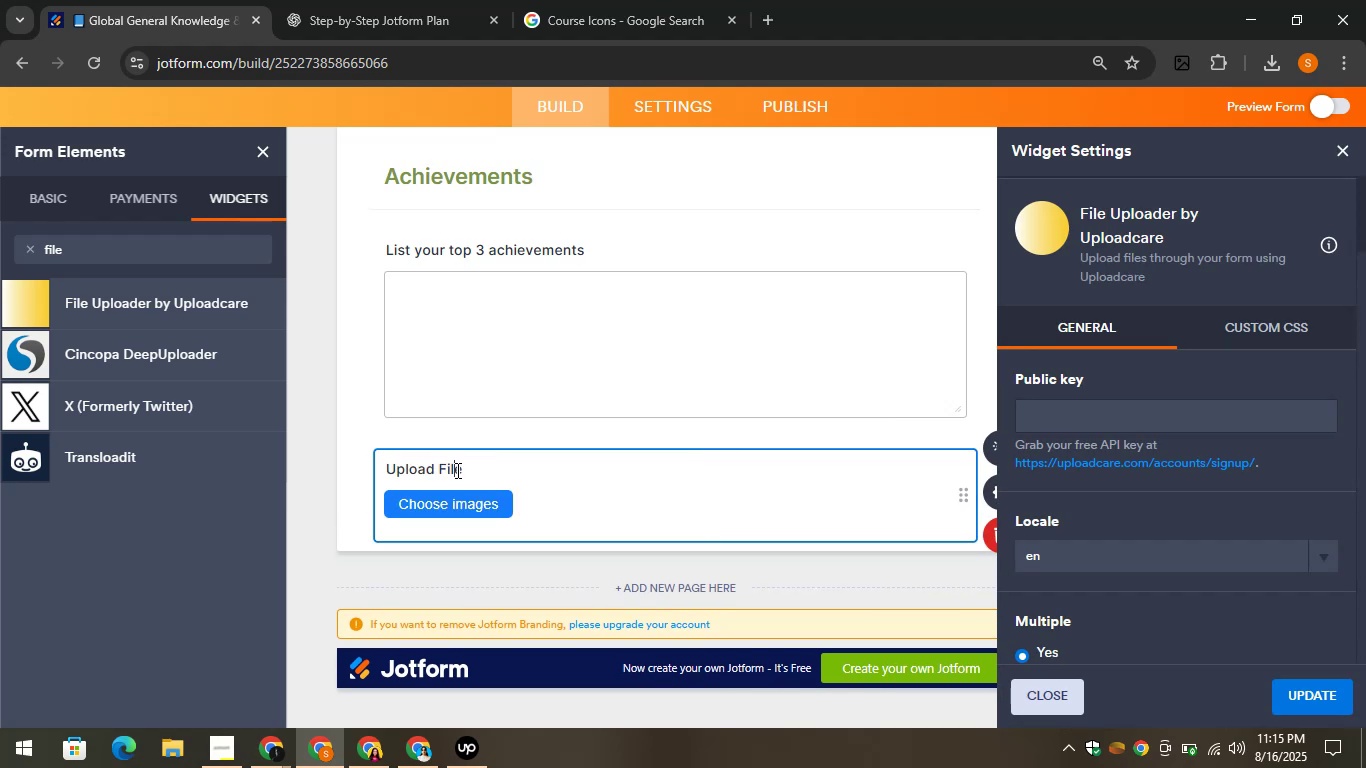 
key(Control+A)
 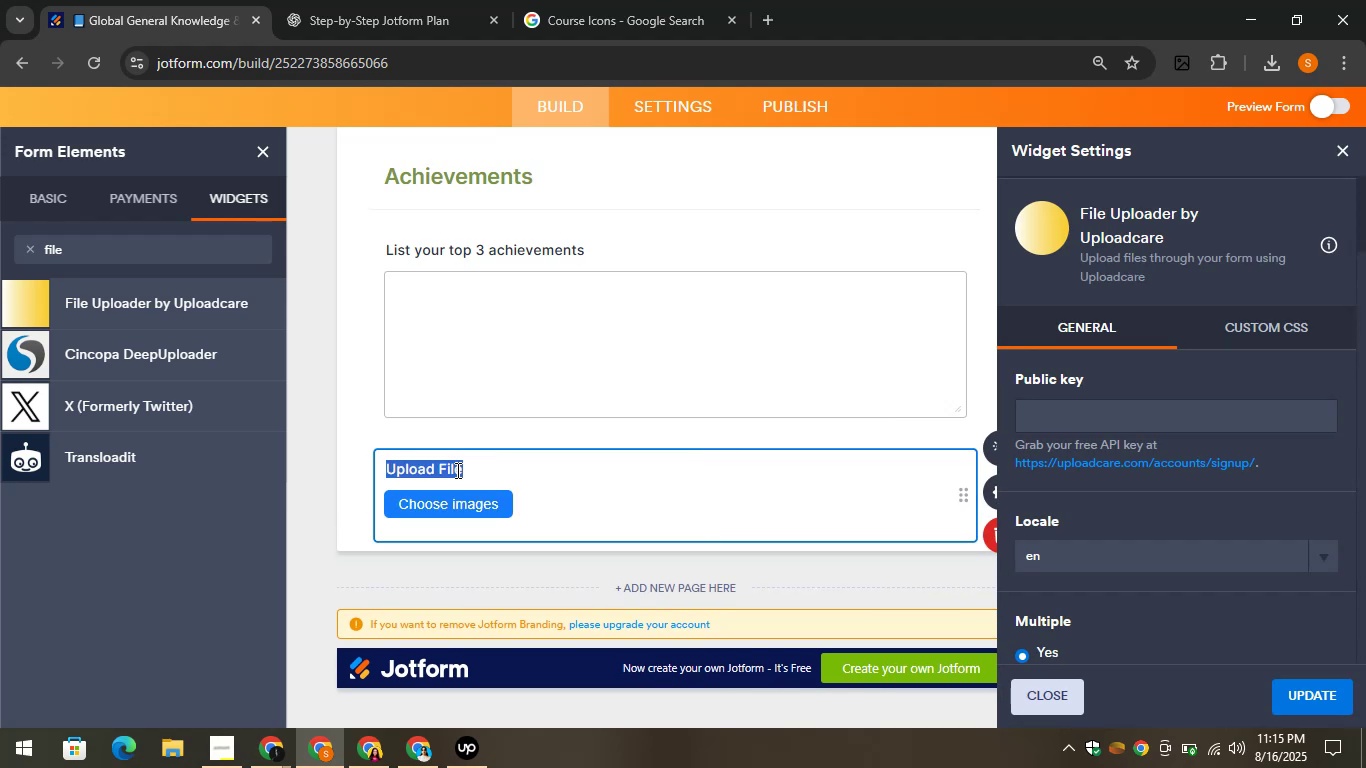 
key(Control+V)
 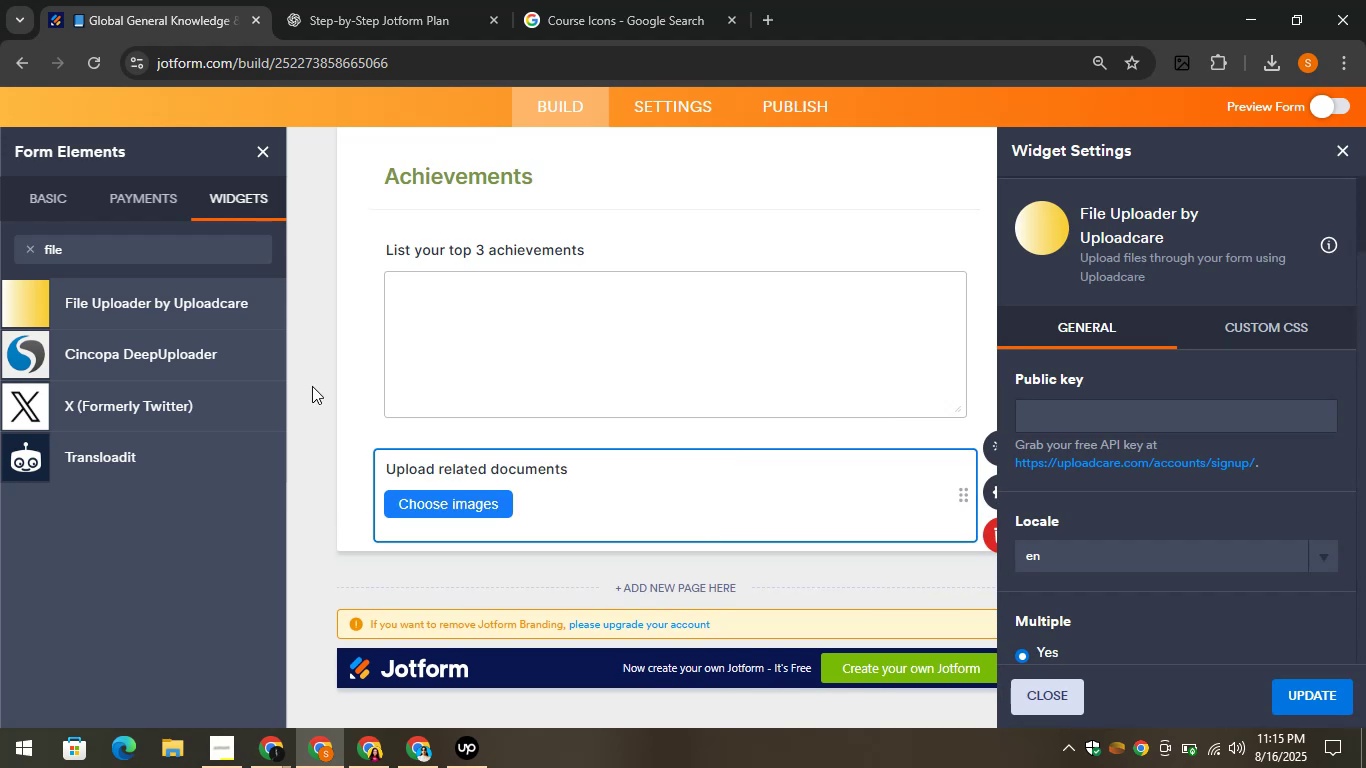 
left_click([338, 402])
 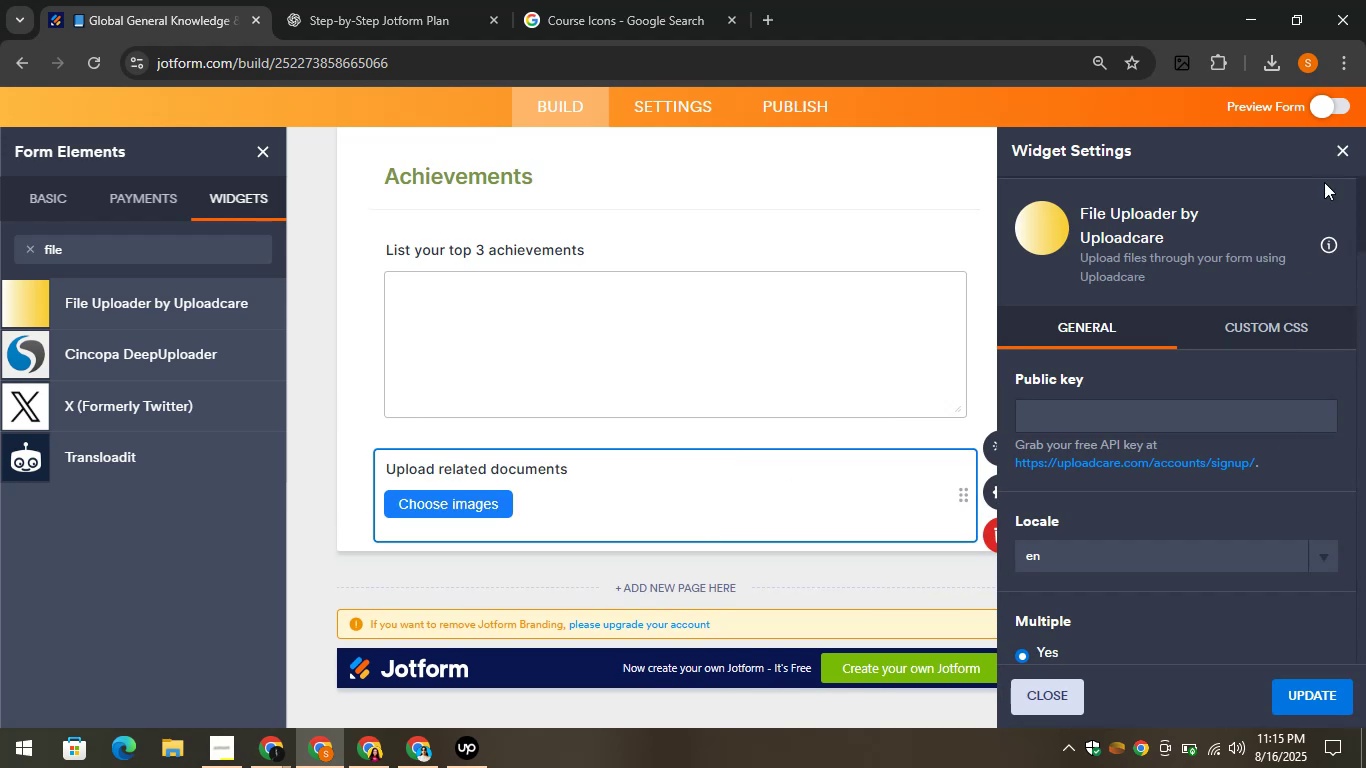 
left_click([1336, 150])
 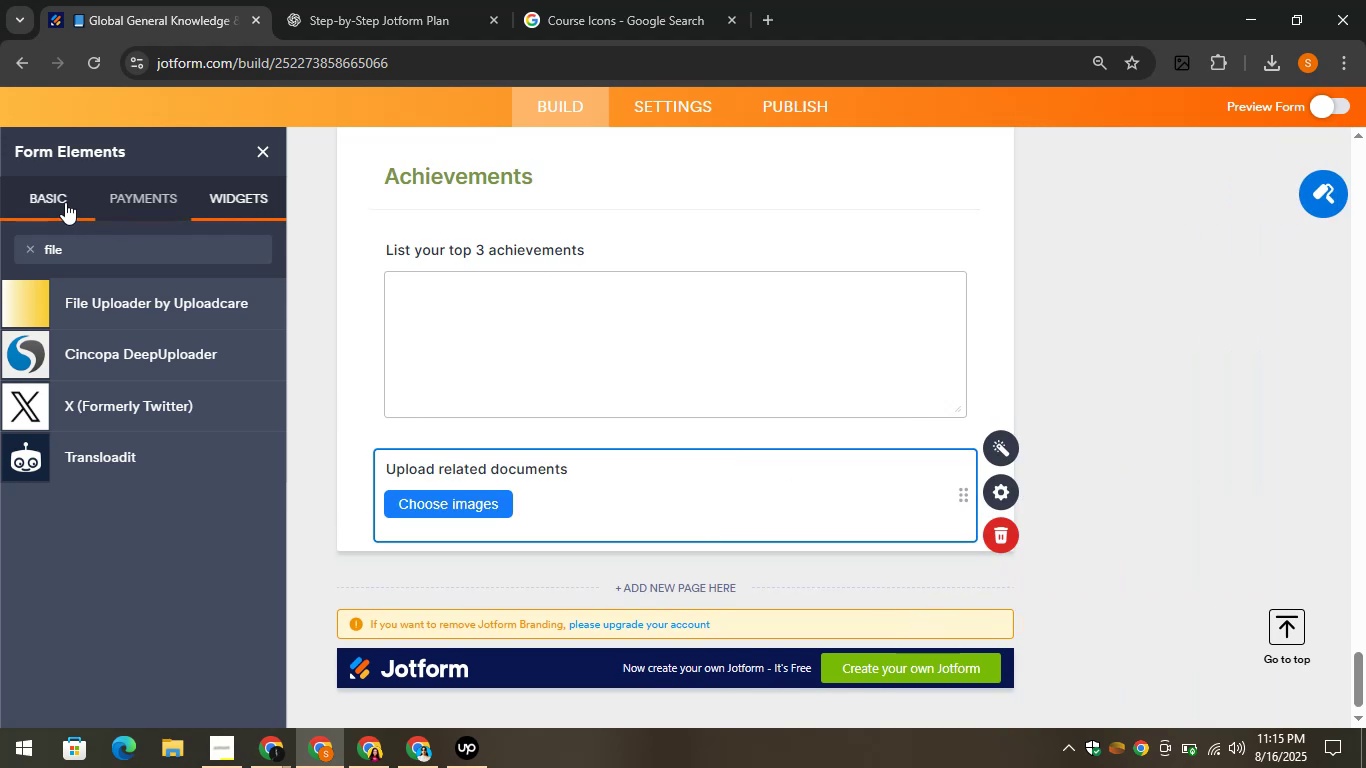 
left_click([303, 0])
 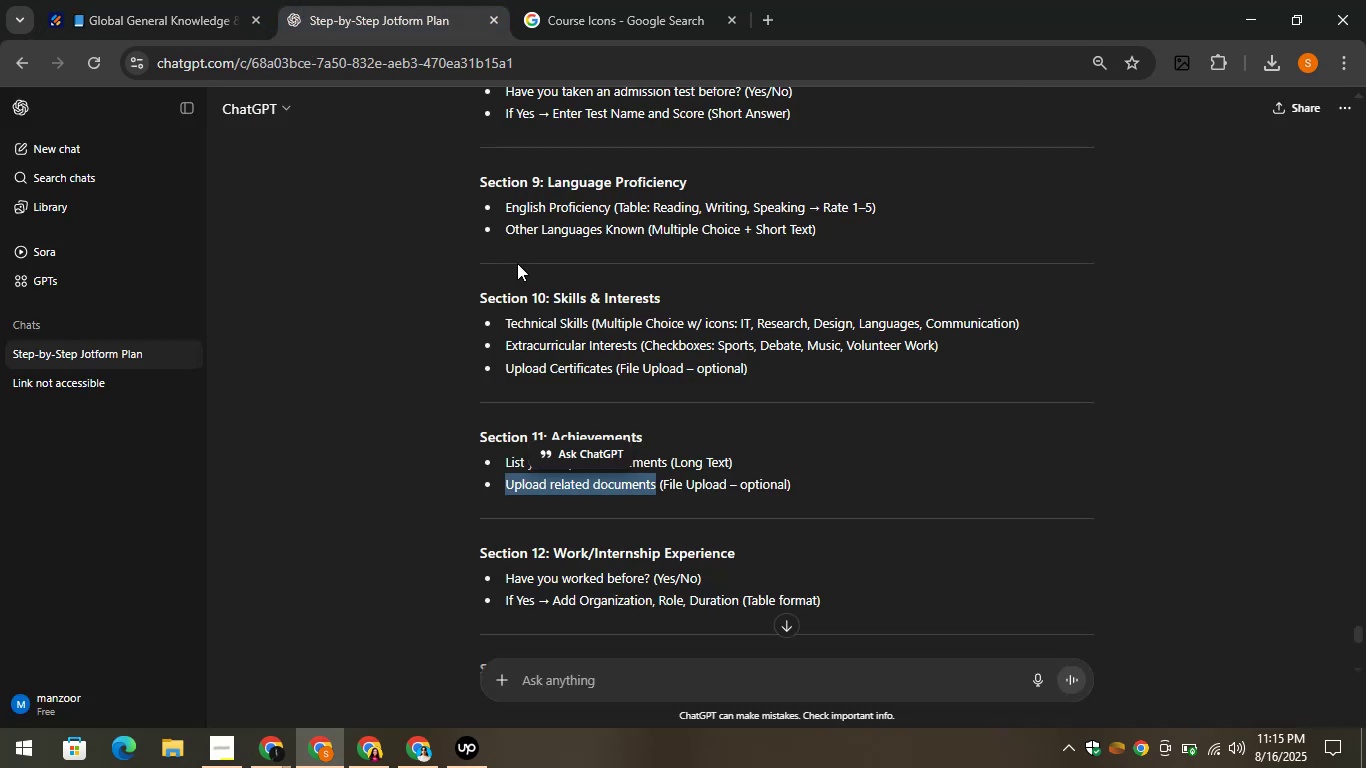 
scroll: coordinate [570, 345], scroll_direction: down, amount: 2.0
 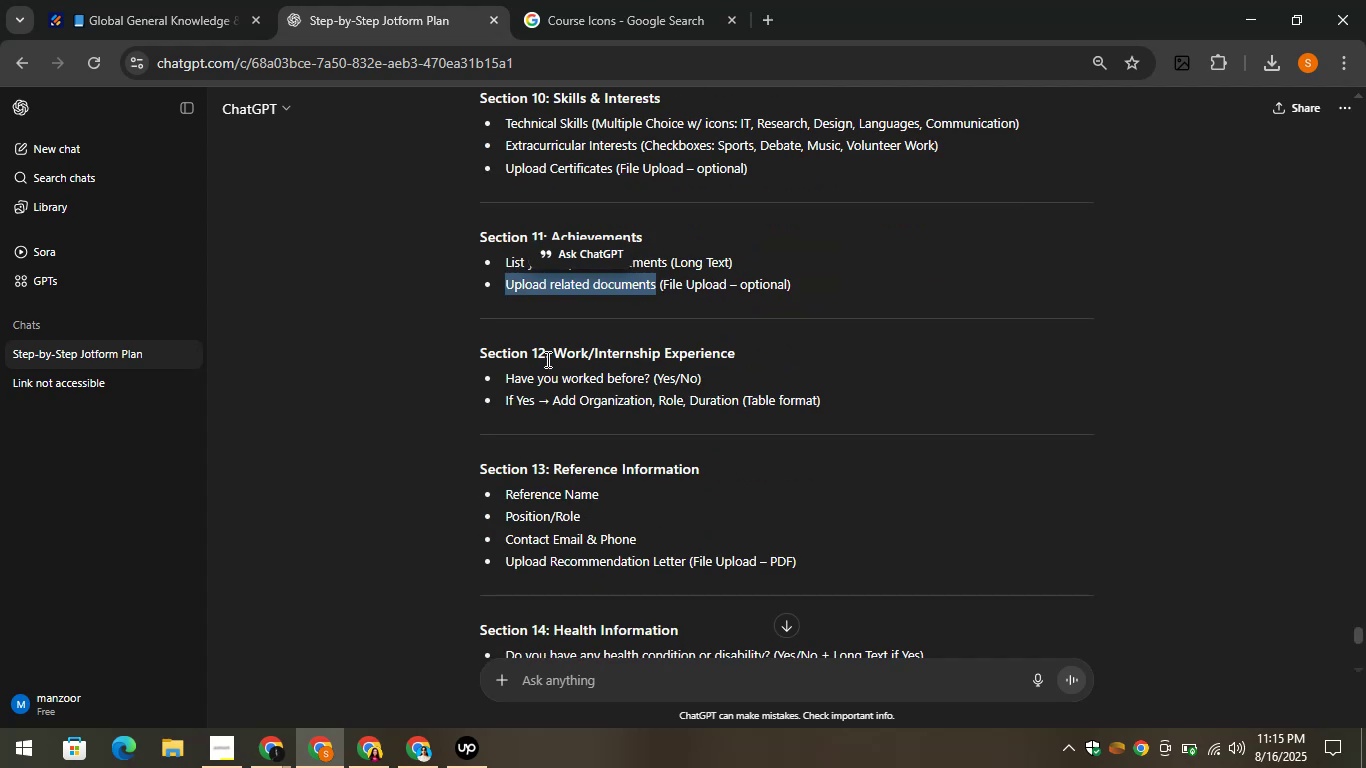 
left_click_drag(start_coordinate=[551, 355], to_coordinate=[739, 348])
 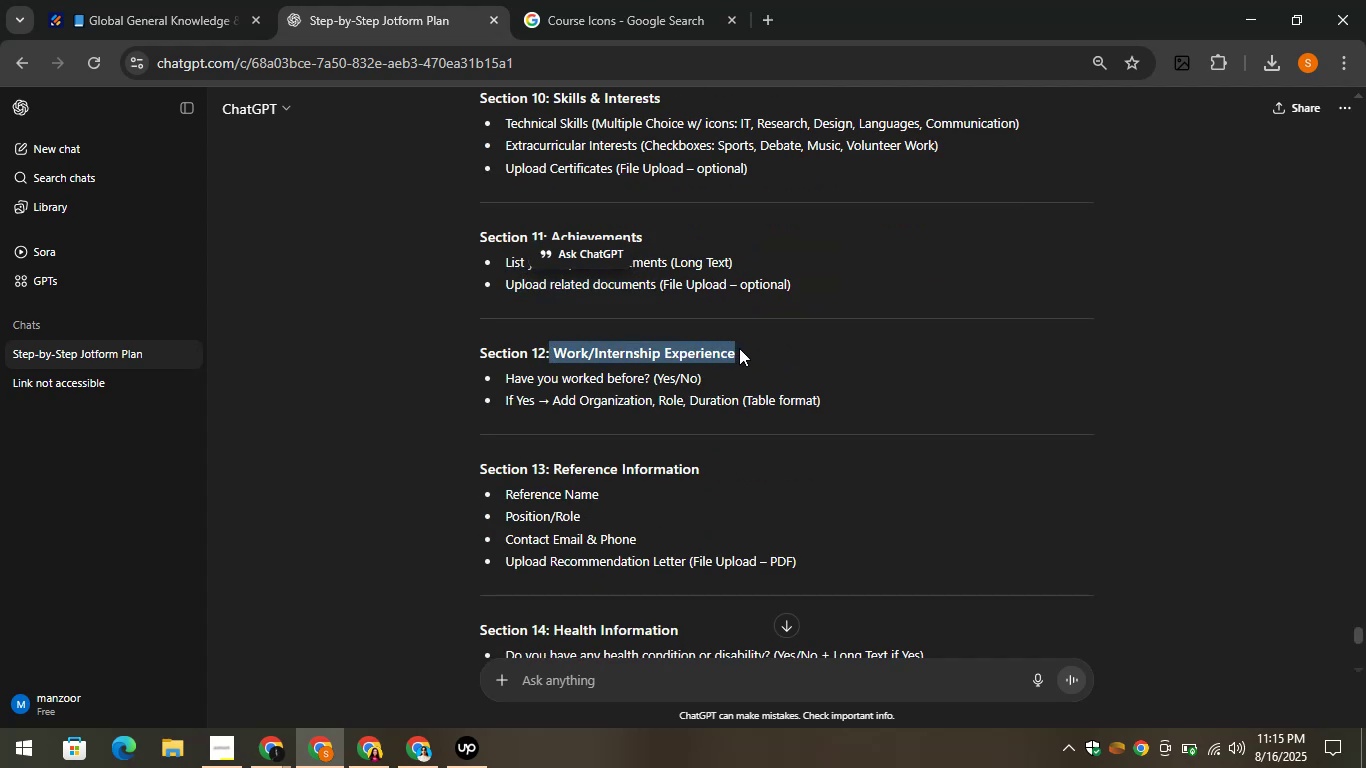 
key(Control+C)
 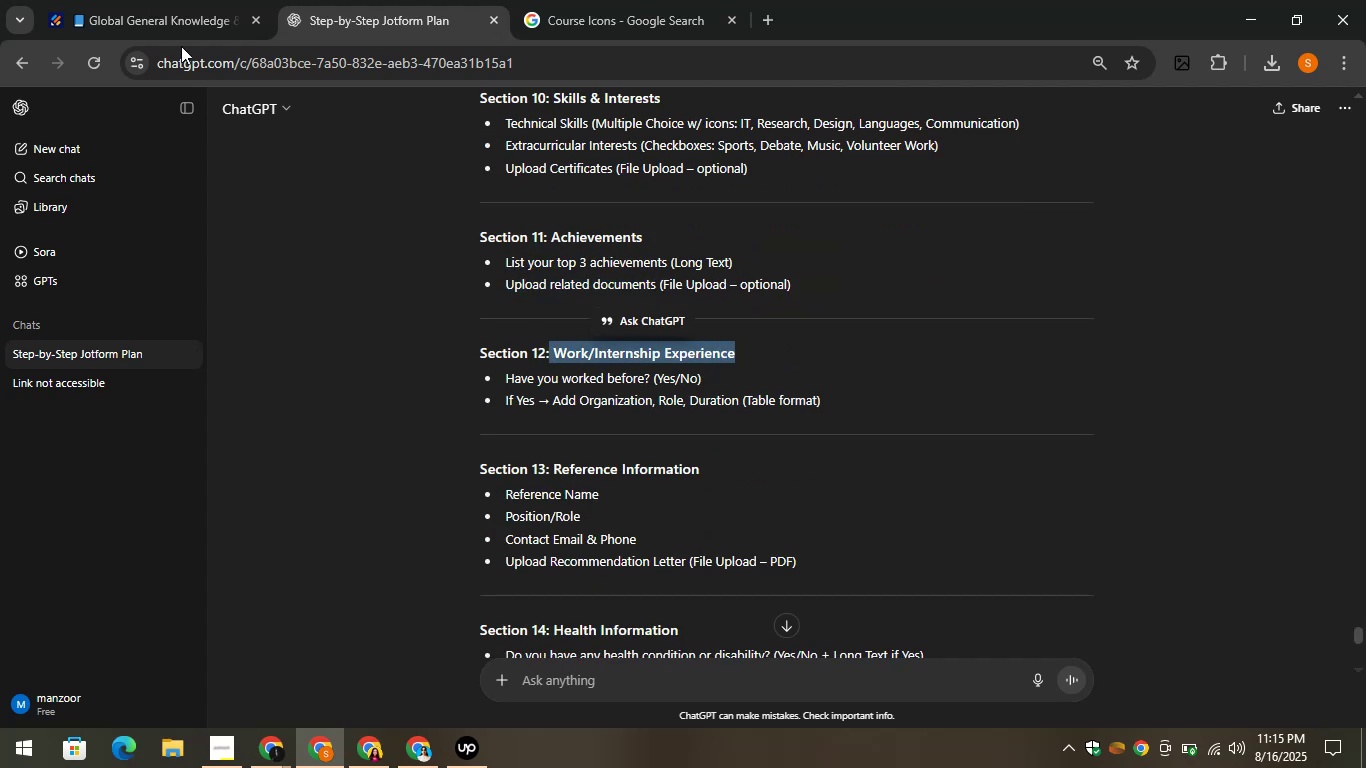 
left_click([153, 0])
 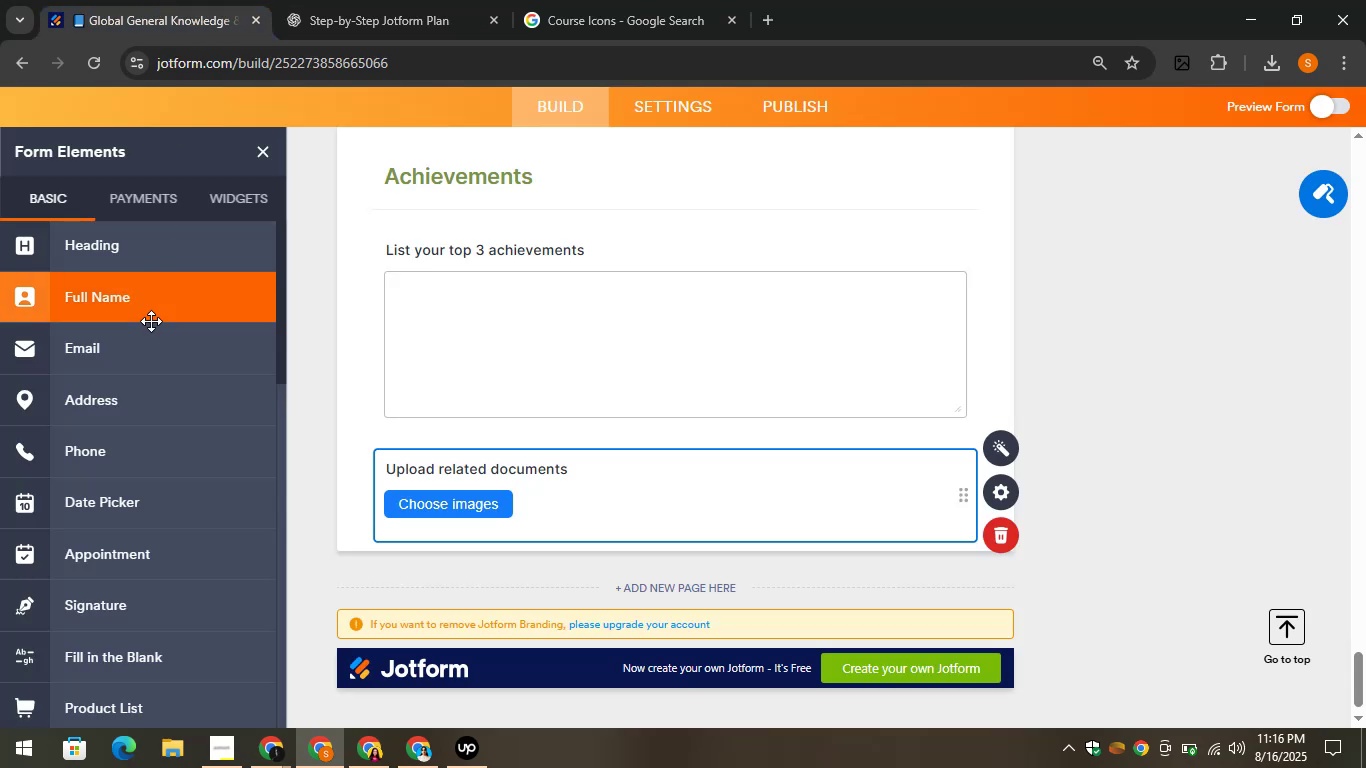 
left_click_drag(start_coordinate=[125, 239], to_coordinate=[438, 516])
 